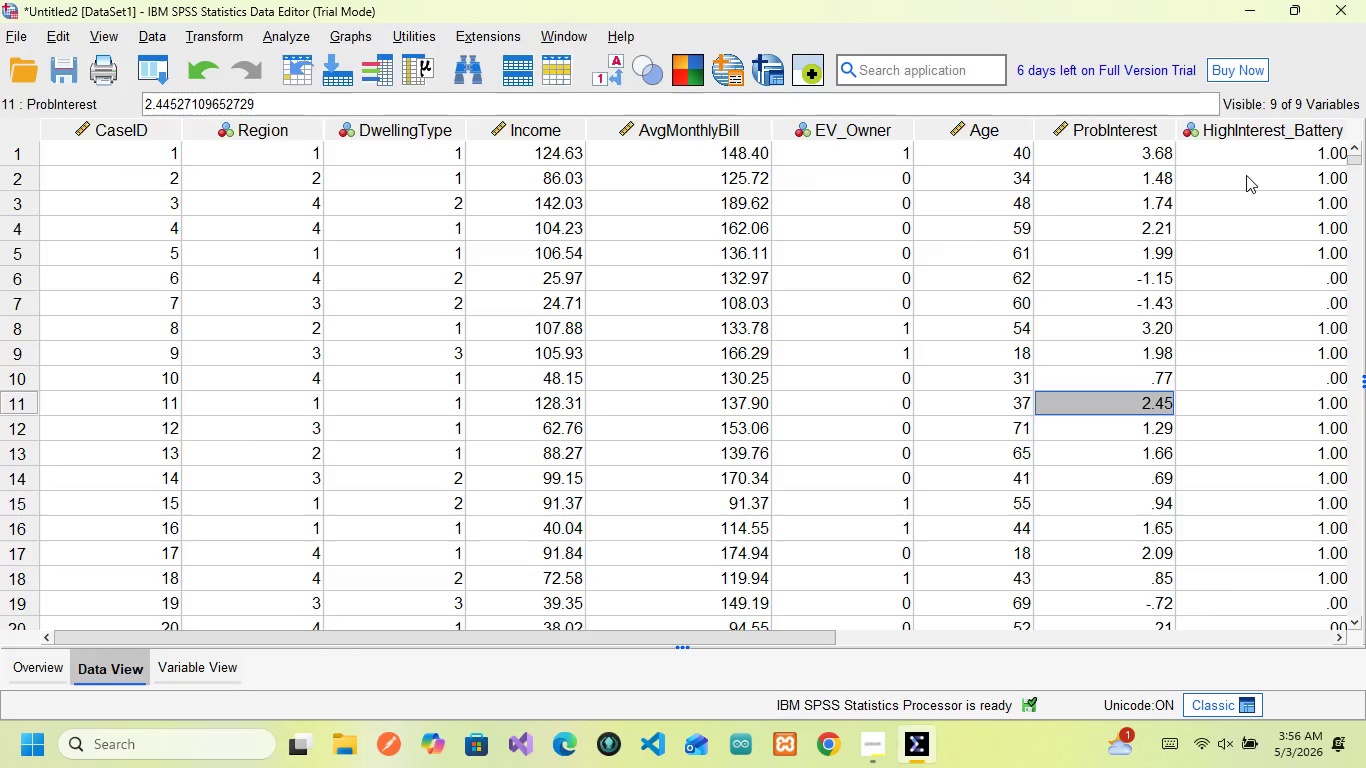 
scroll: coordinate [1244, 177], scroll_direction: none, amount: 0.0
 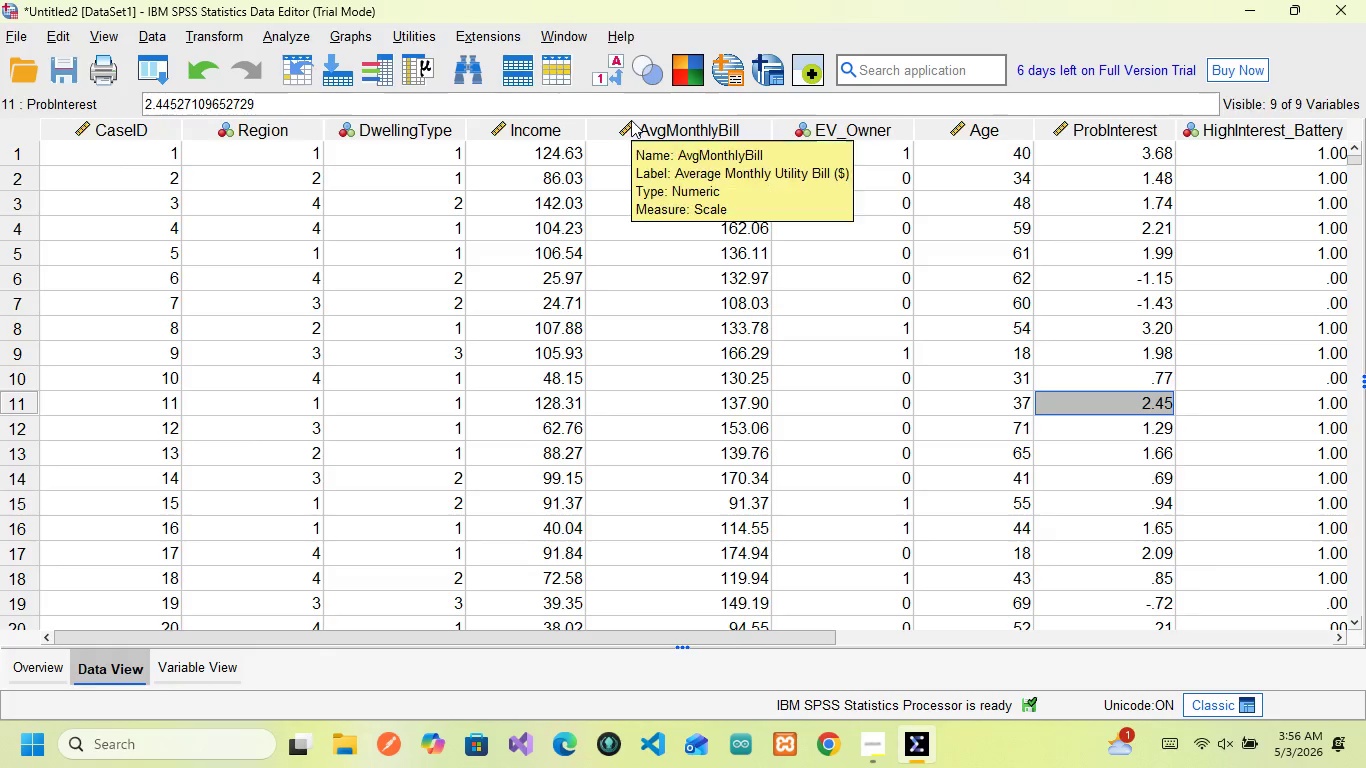 
wait(9.26)
 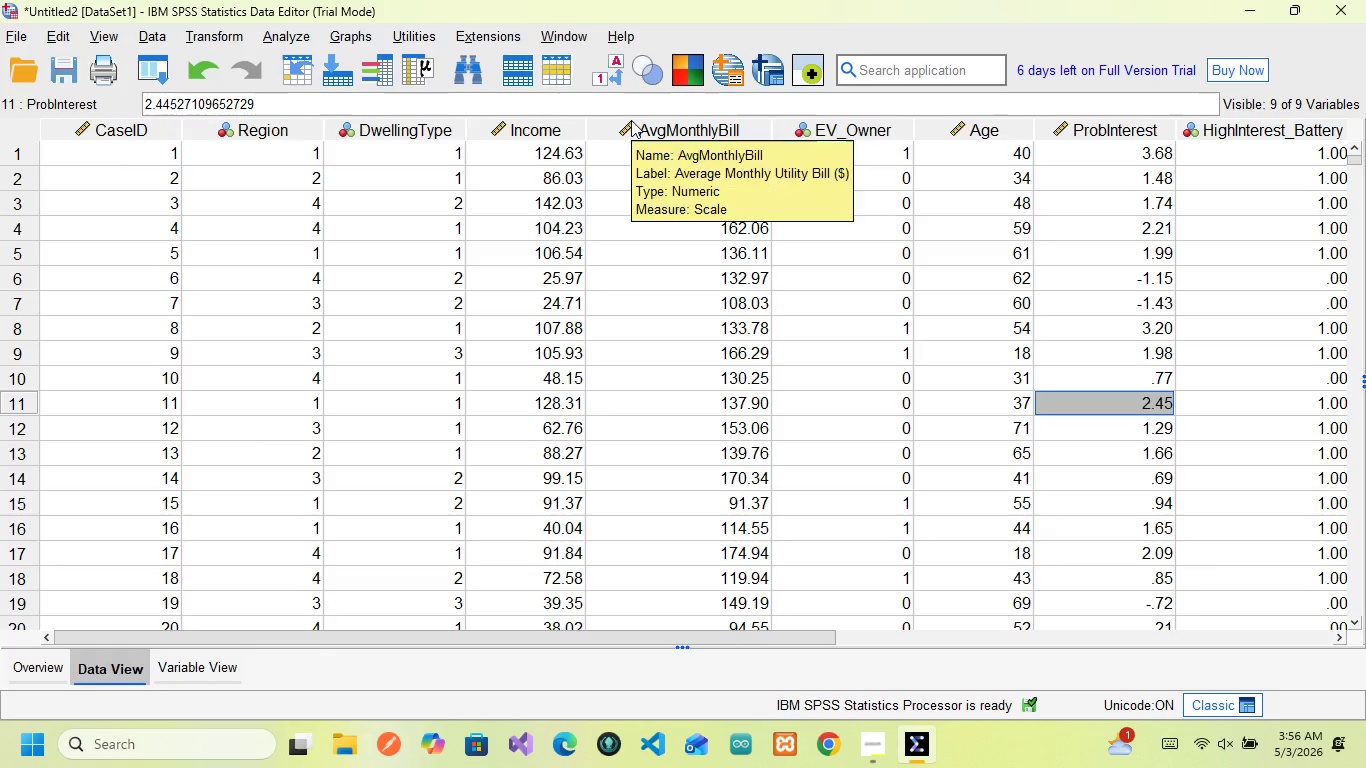 
left_click([599, 87])
 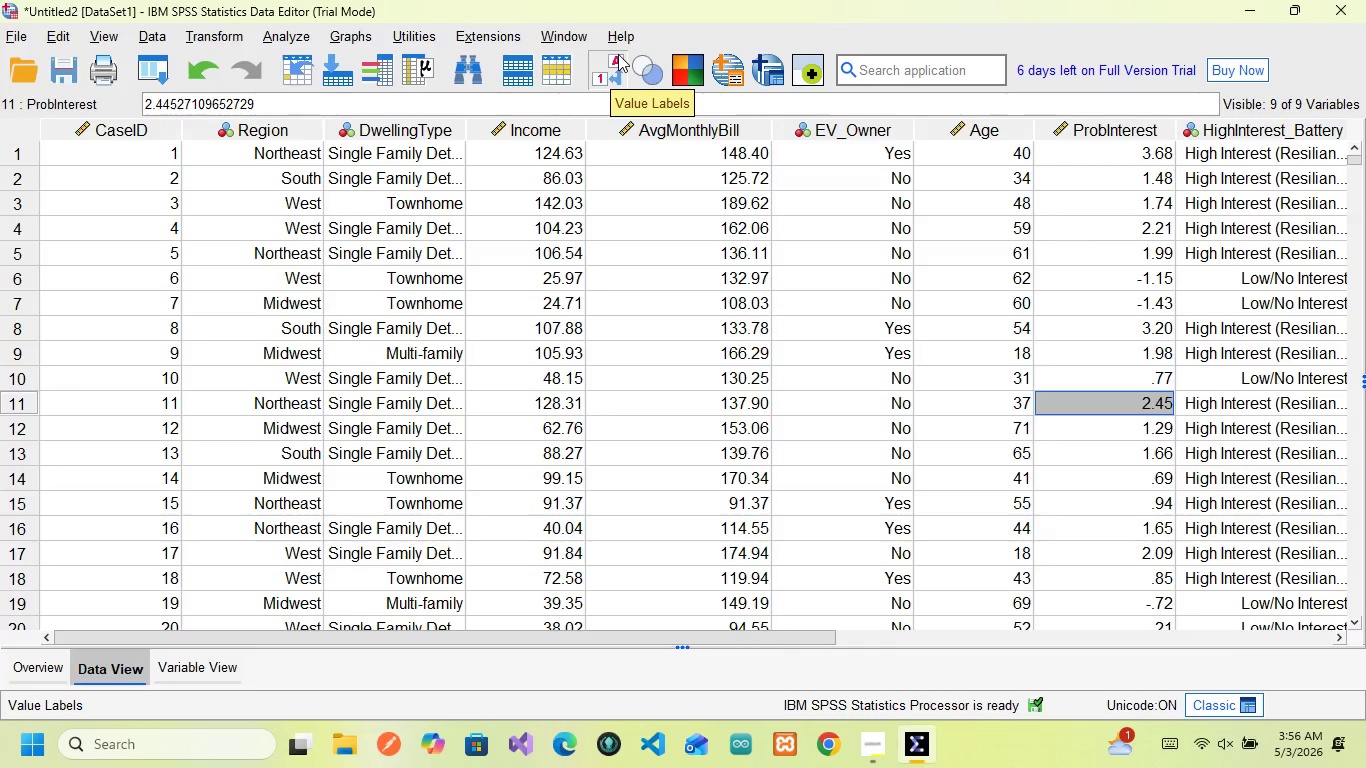 
wait(6.99)
 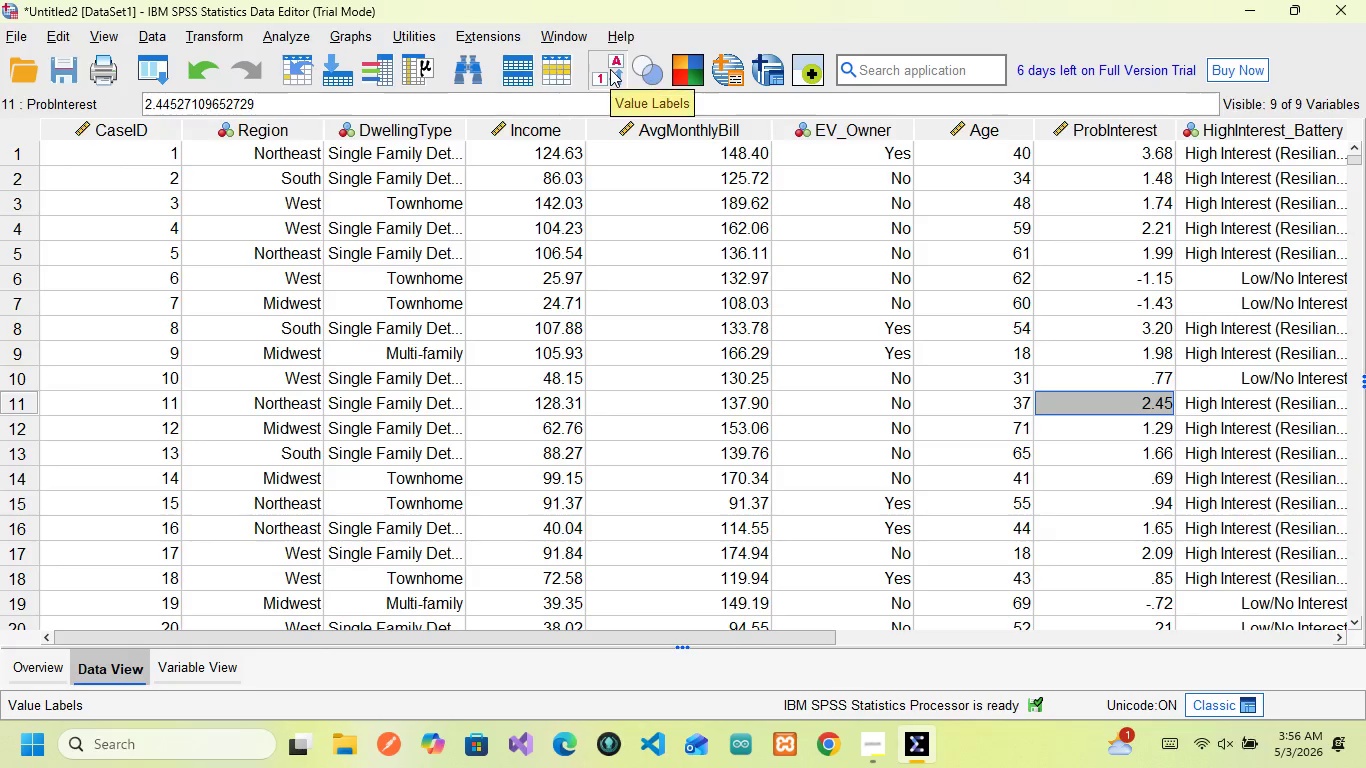 
mouse_move([612, 26])
 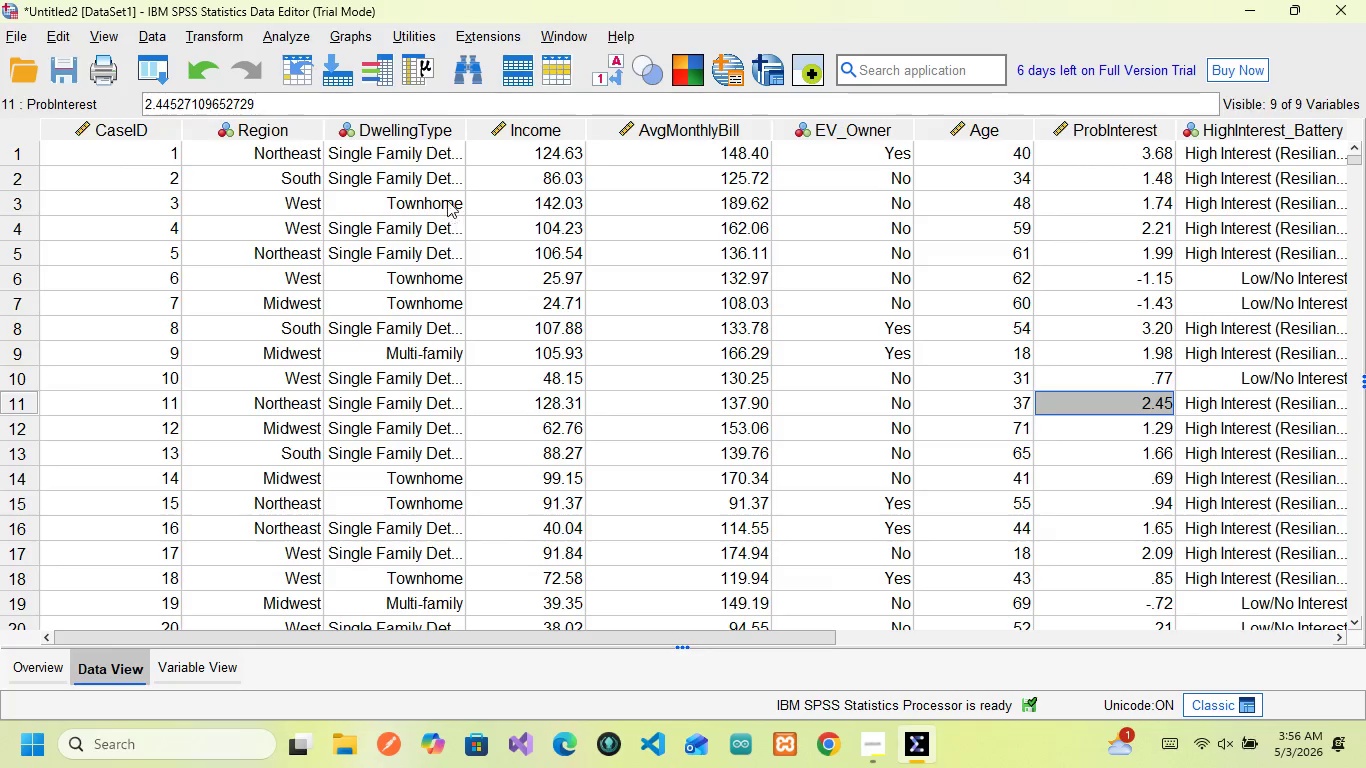 
left_click_drag(start_coordinate=[467, 126], to_coordinate=[490, 125])
 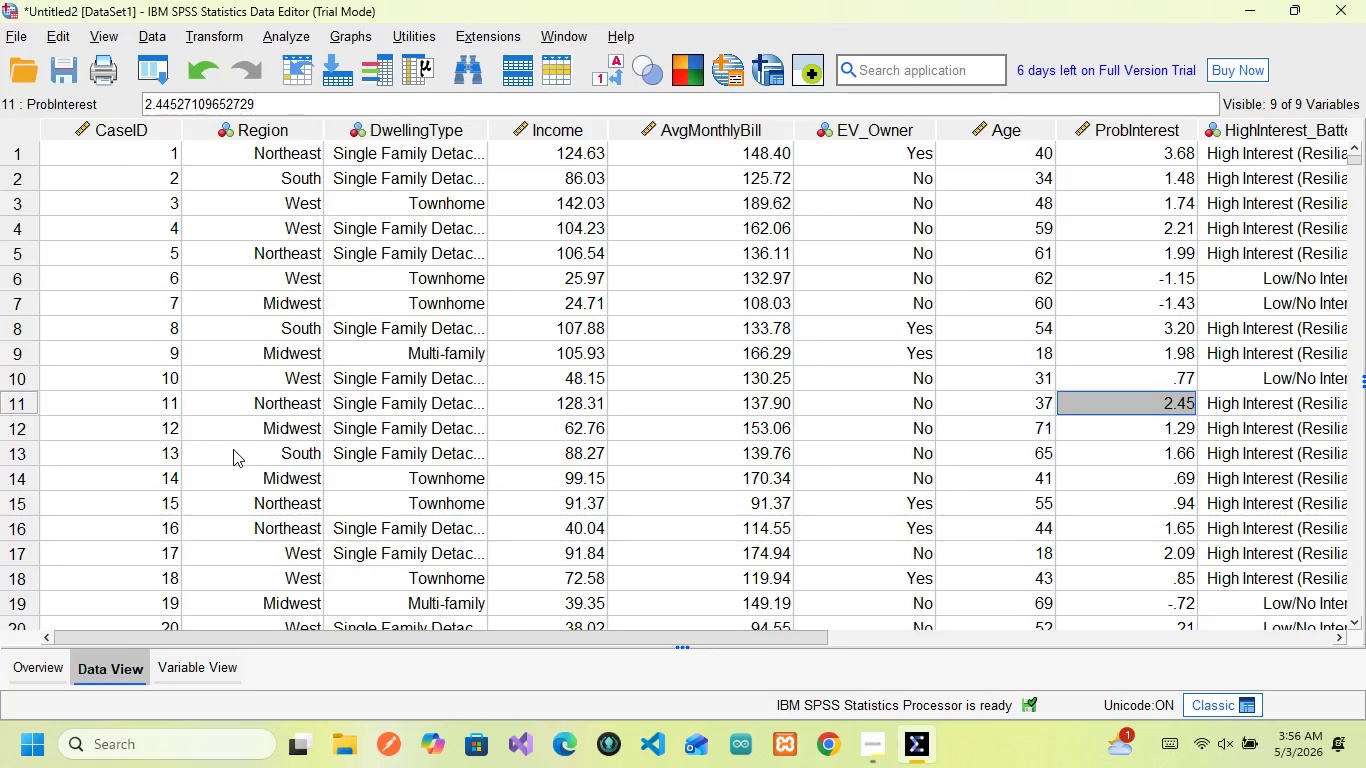 
scroll: coordinate [274, 340], scroll_direction: up, amount: 2.0
 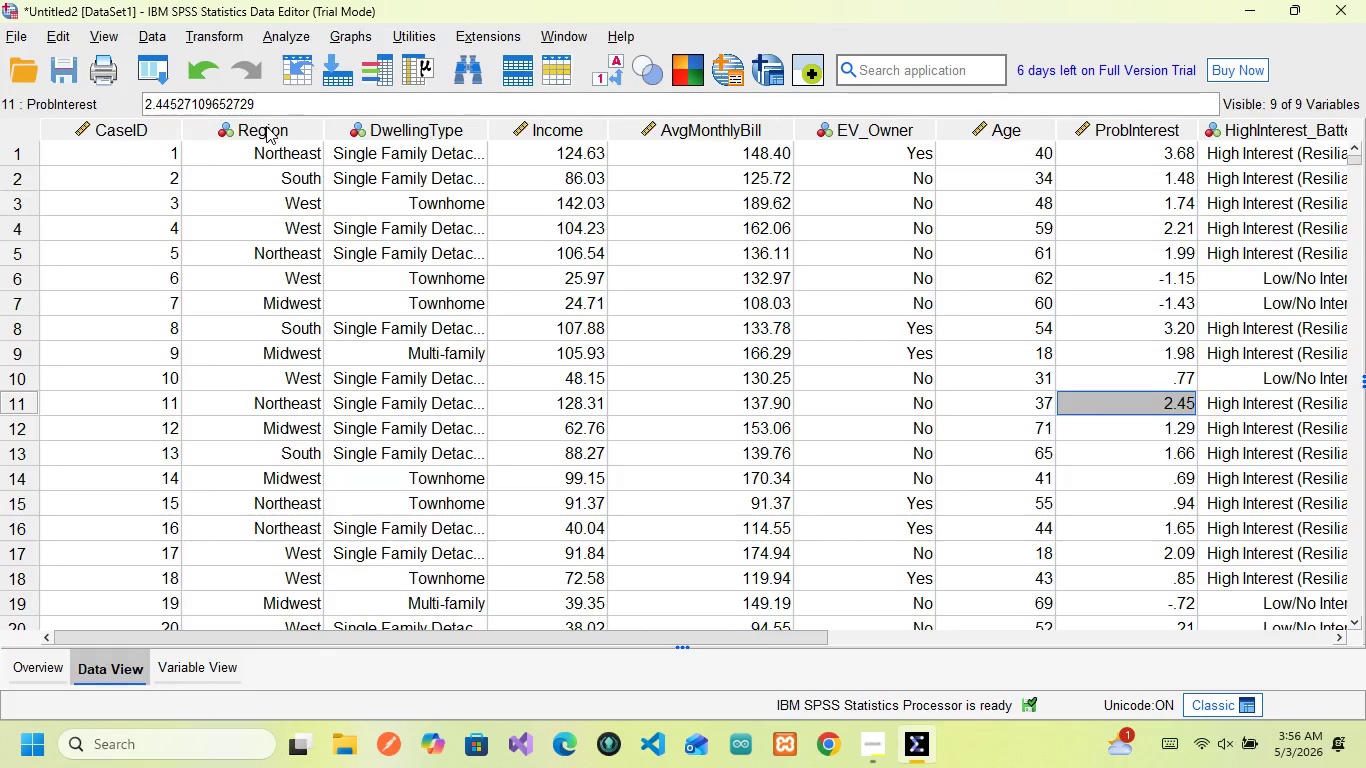 
left_click_drag(start_coordinate=[266, 126], to_coordinate=[281, 233])
 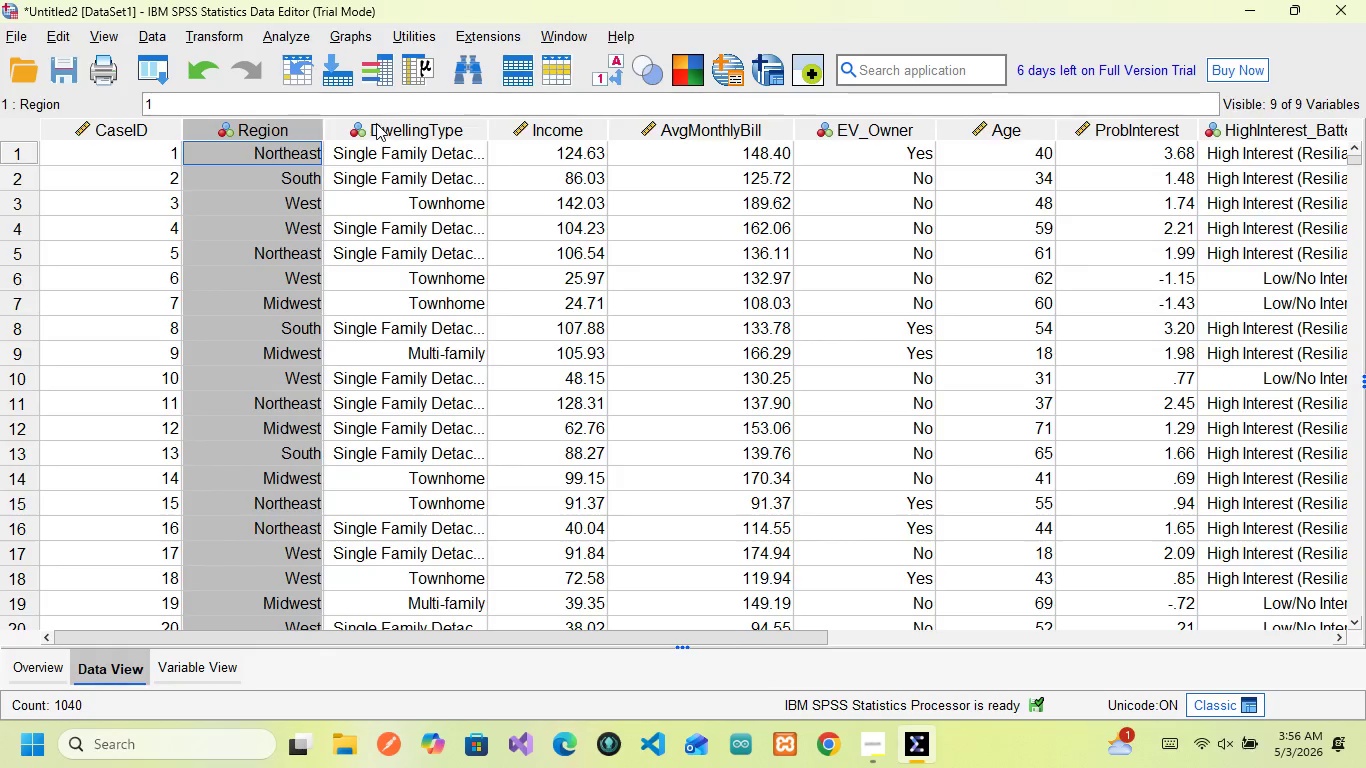 
left_click([394, 117])
 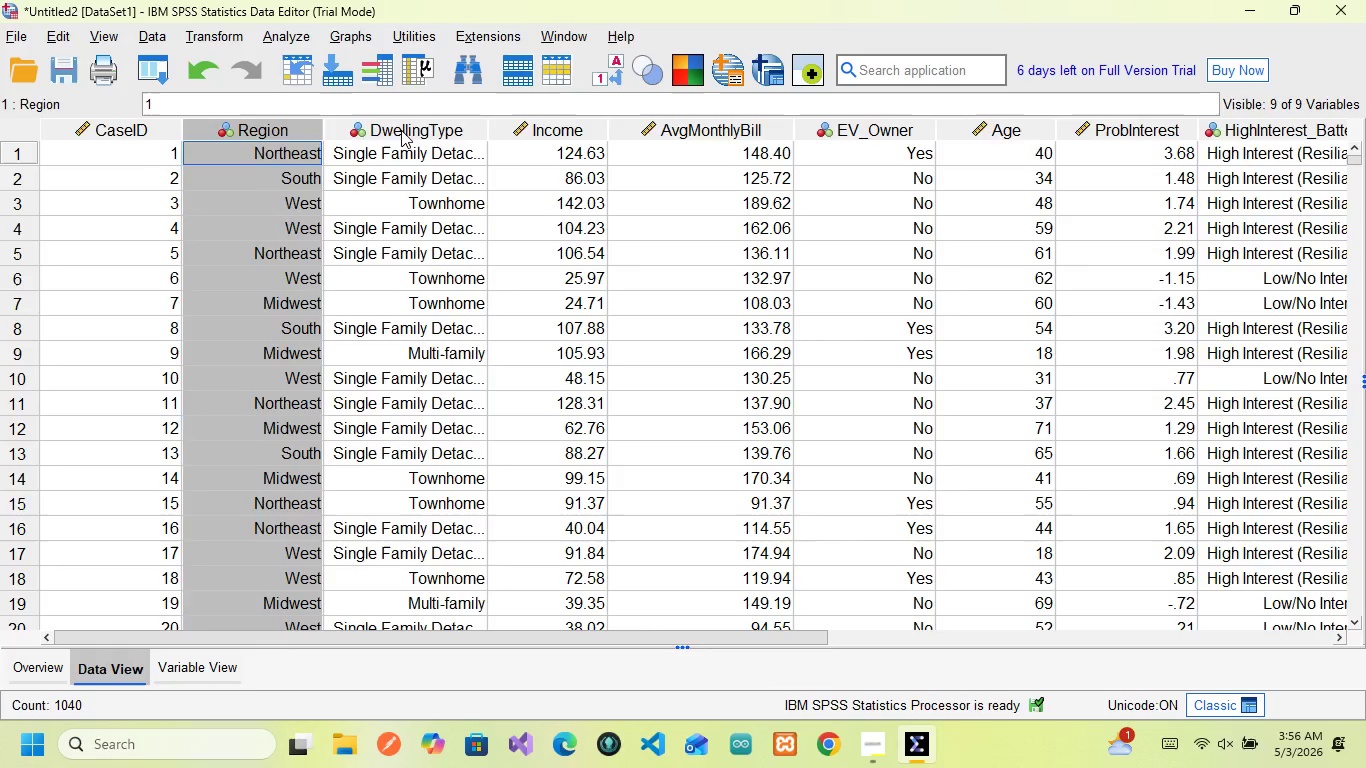 
left_click([401, 130])
 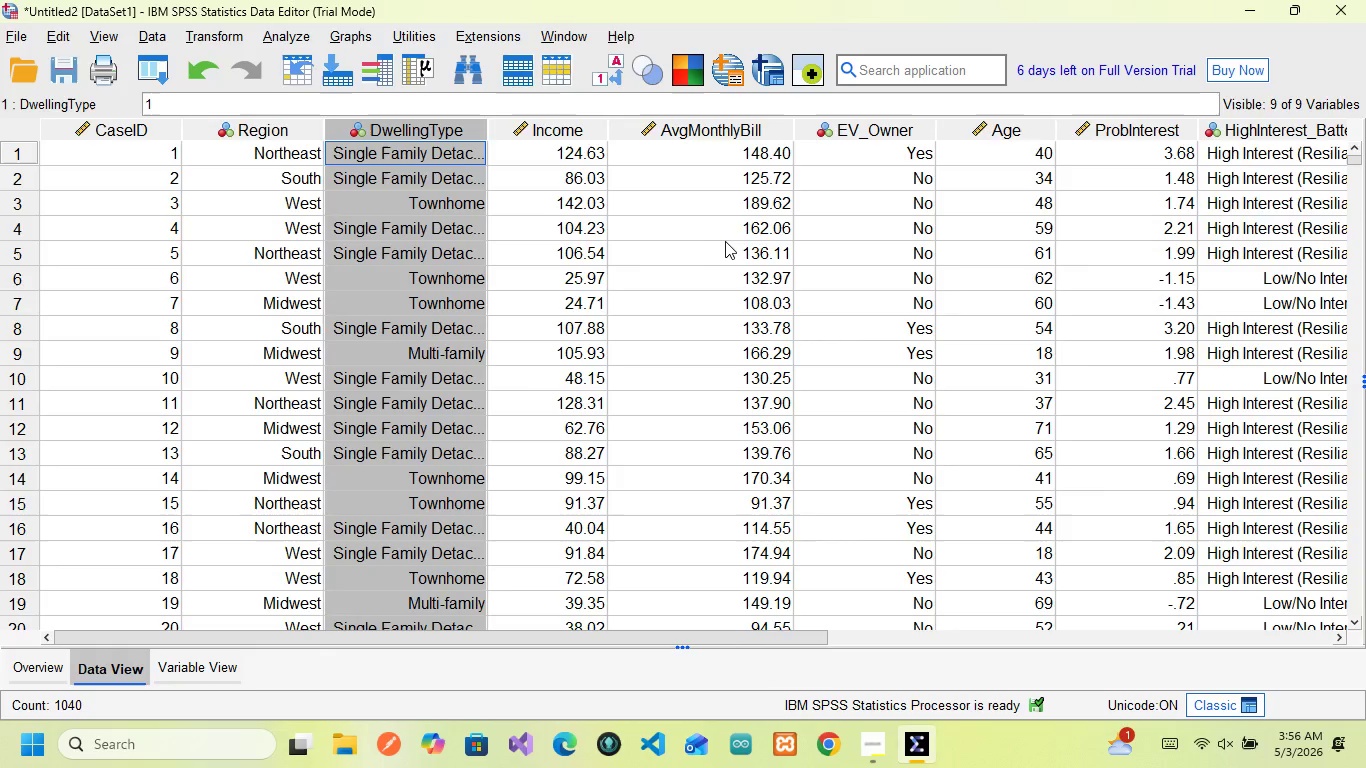 
scroll: coordinate [729, 241], scroll_direction: down, amount: 2.0
 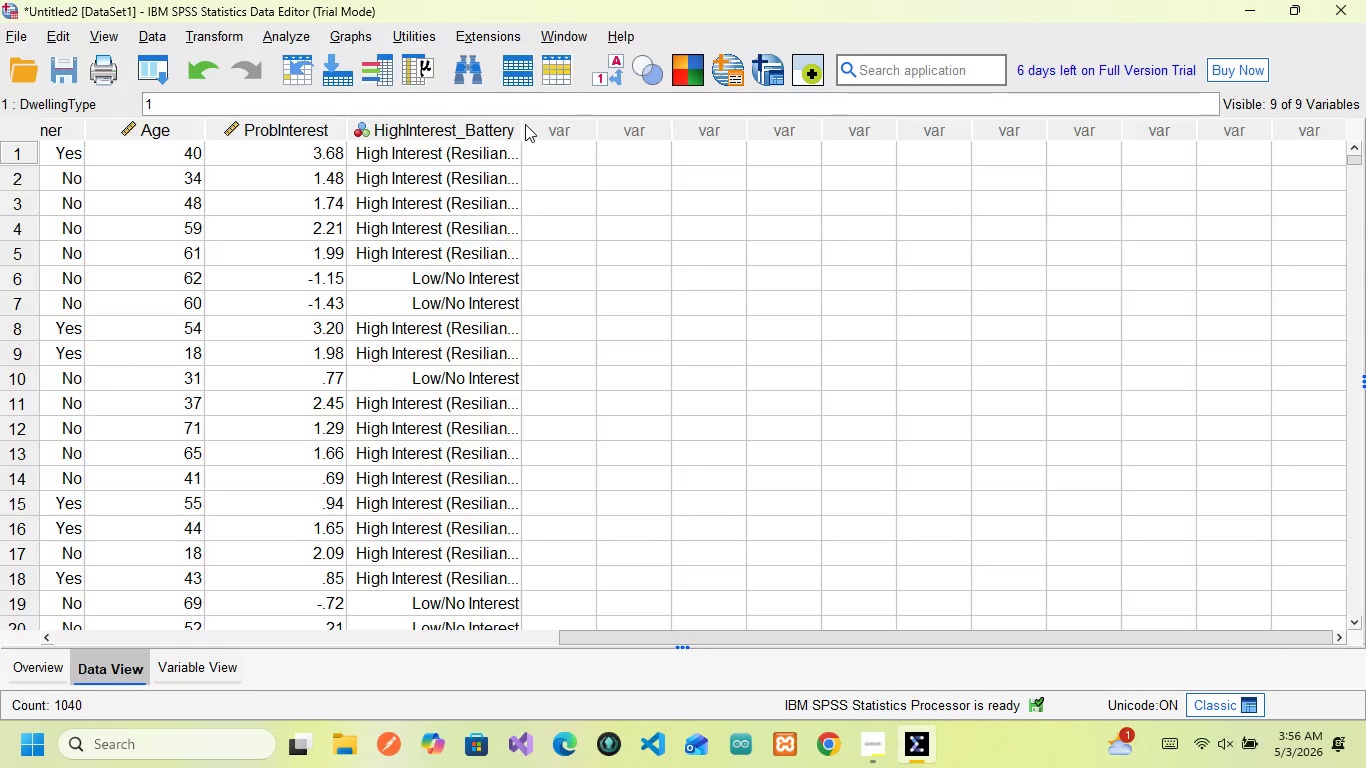 
left_click_drag(start_coordinate=[522, 125], to_coordinate=[624, 125])
 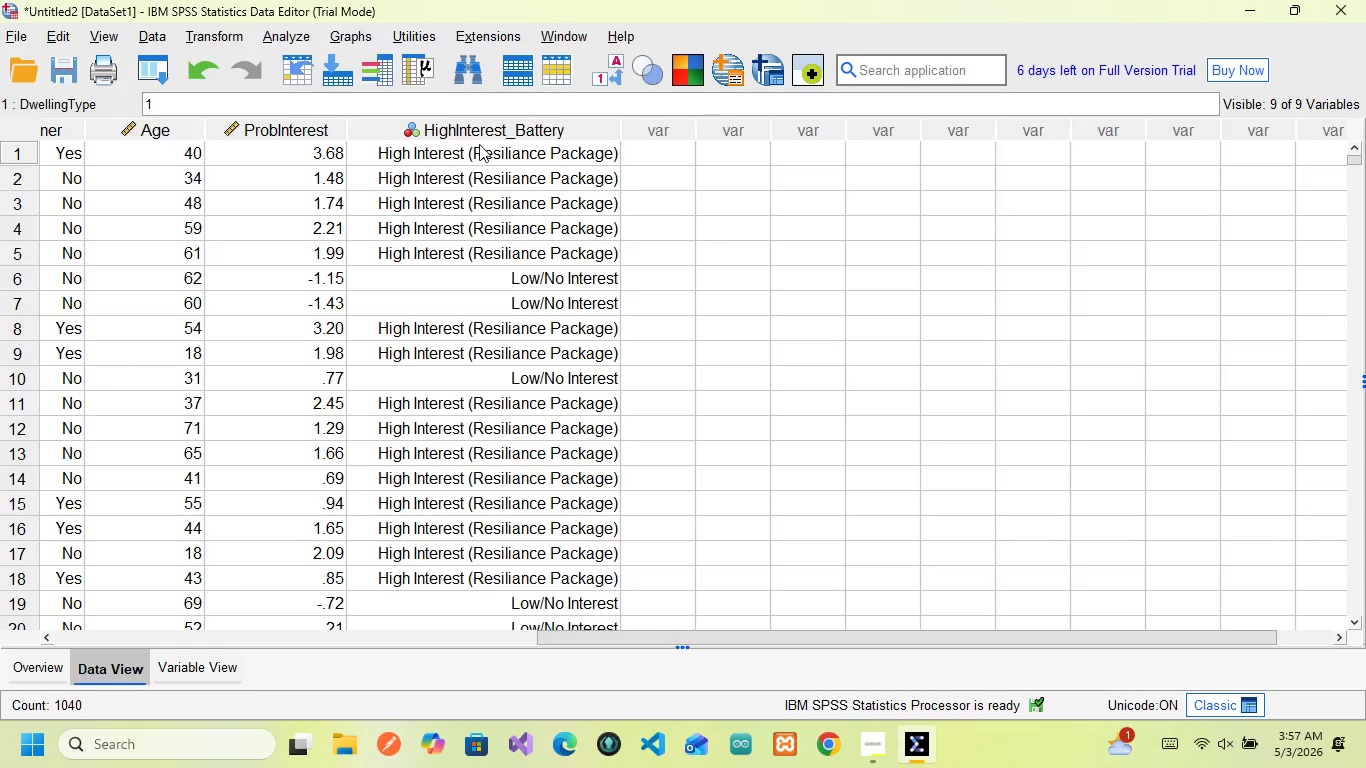 
left_click([470, 131])
 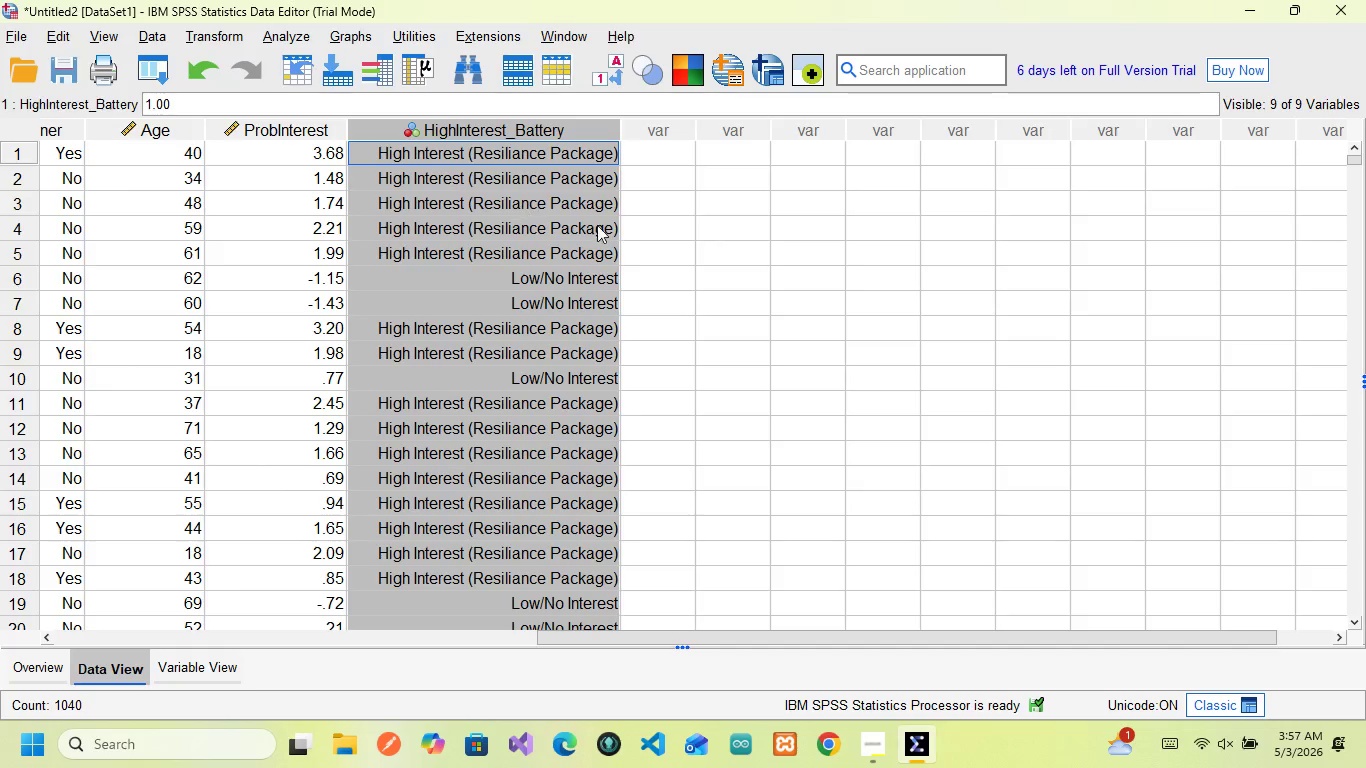 
left_click([668, 249])
 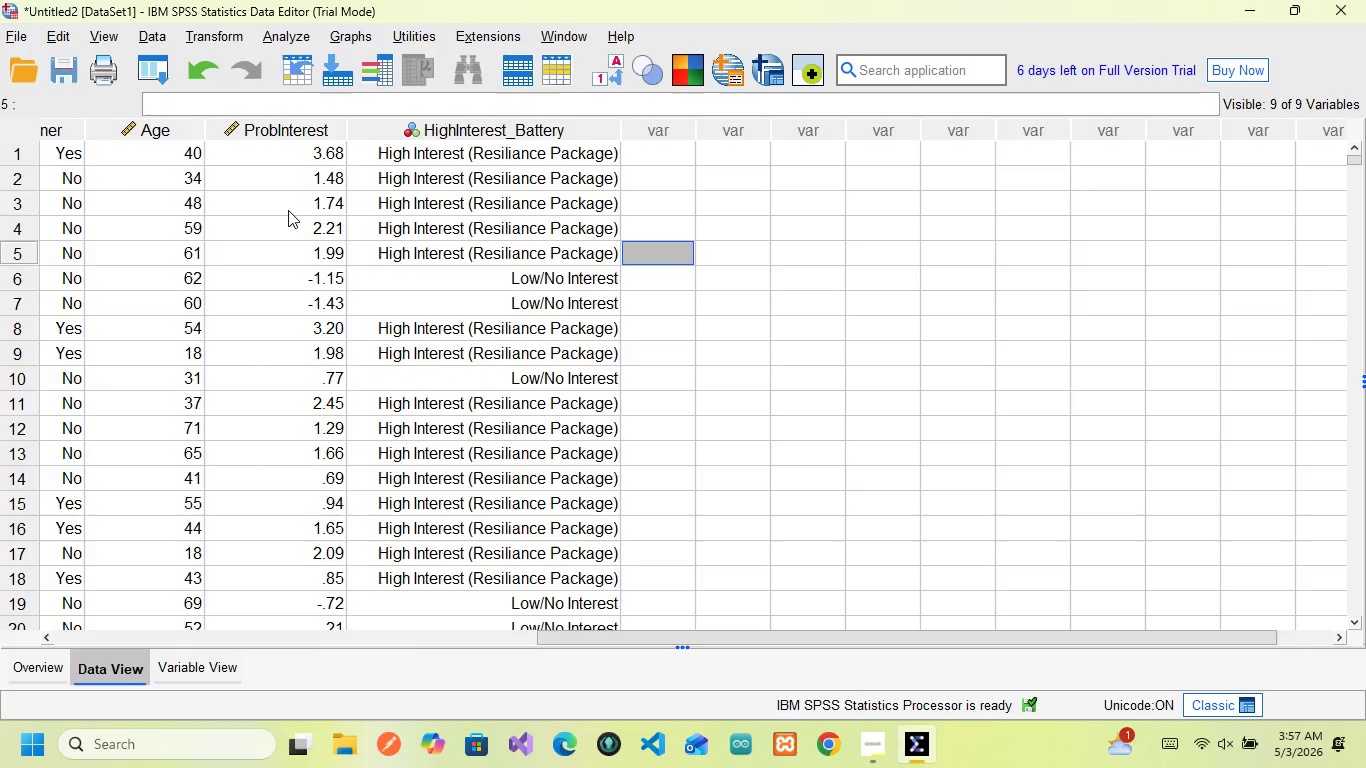 
scroll: coordinate [288, 210], scroll_direction: up, amount: 3.0
 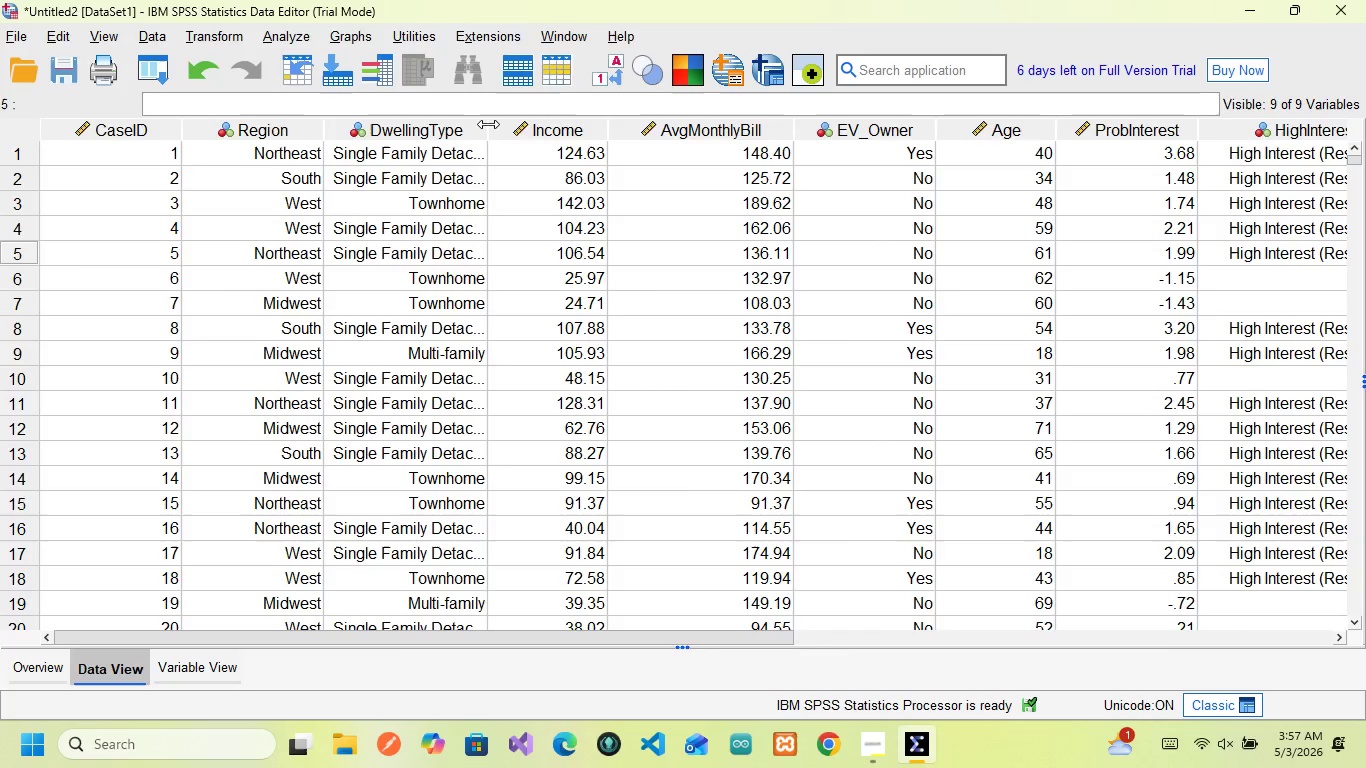 
left_click_drag(start_coordinate=[486, 124], to_coordinate=[533, 125])
 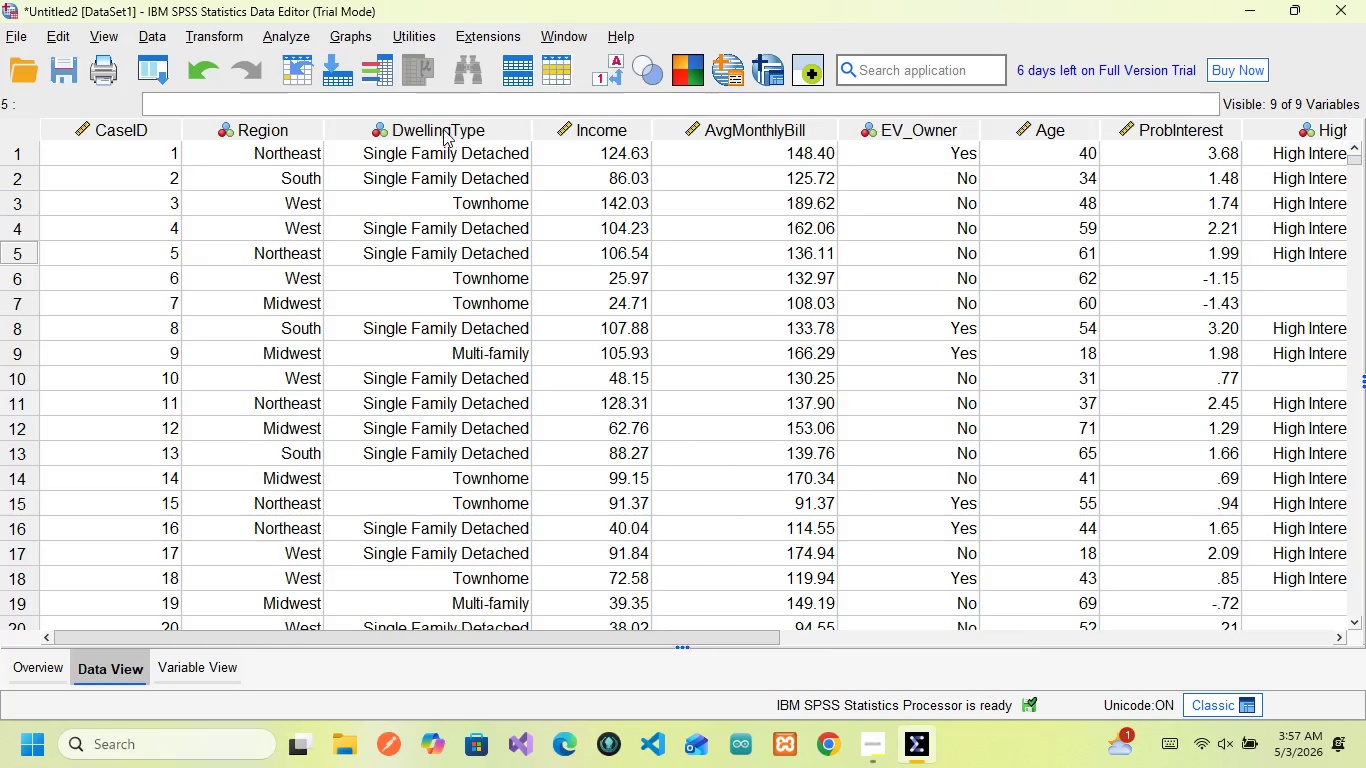 
left_click([442, 130])
 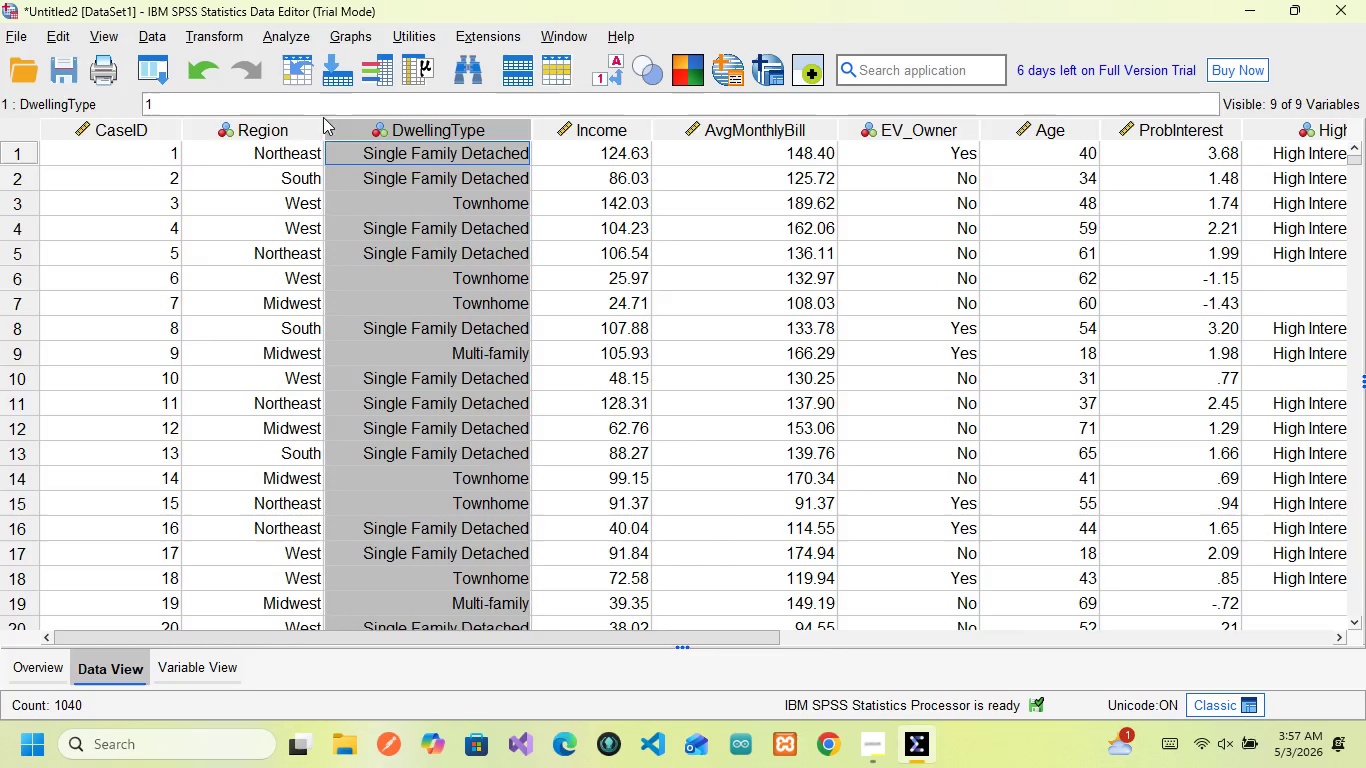 
left_click([263, 127])
 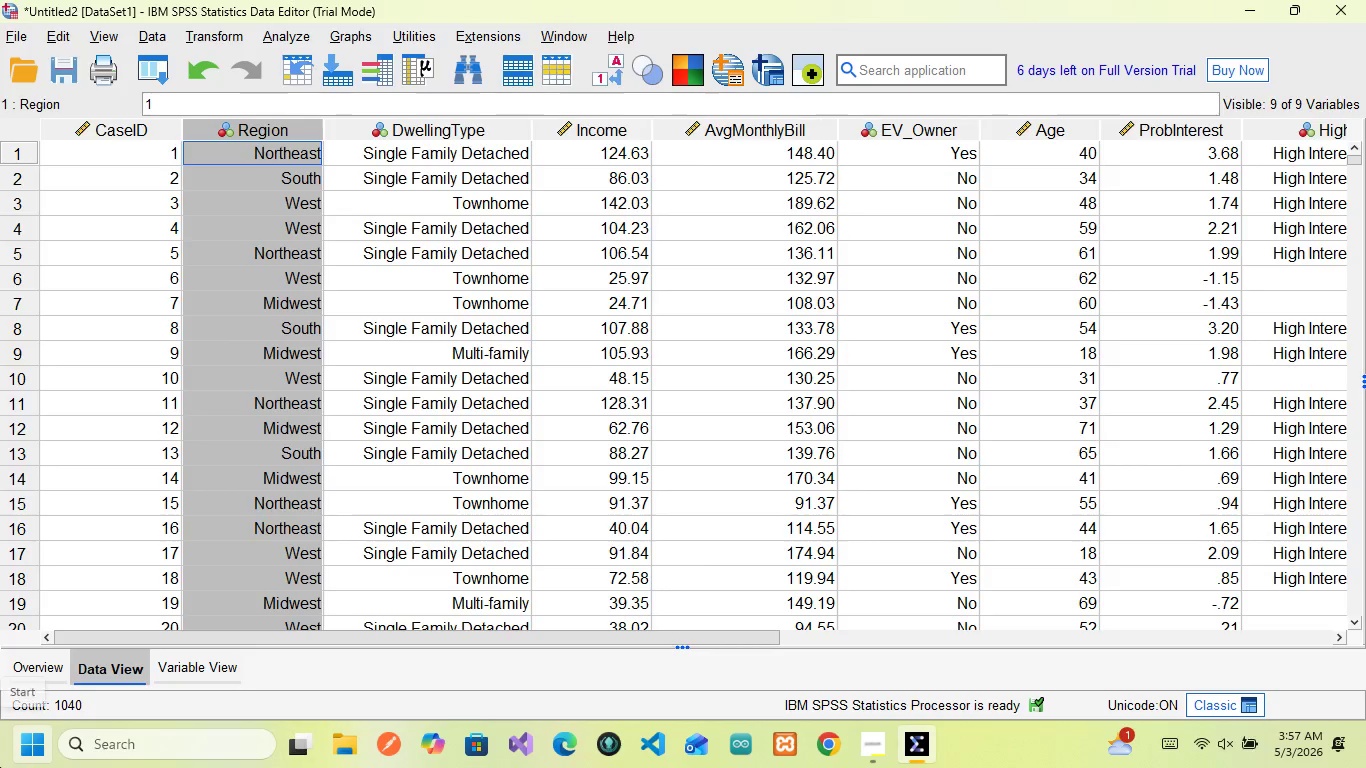 
wait(5.47)
 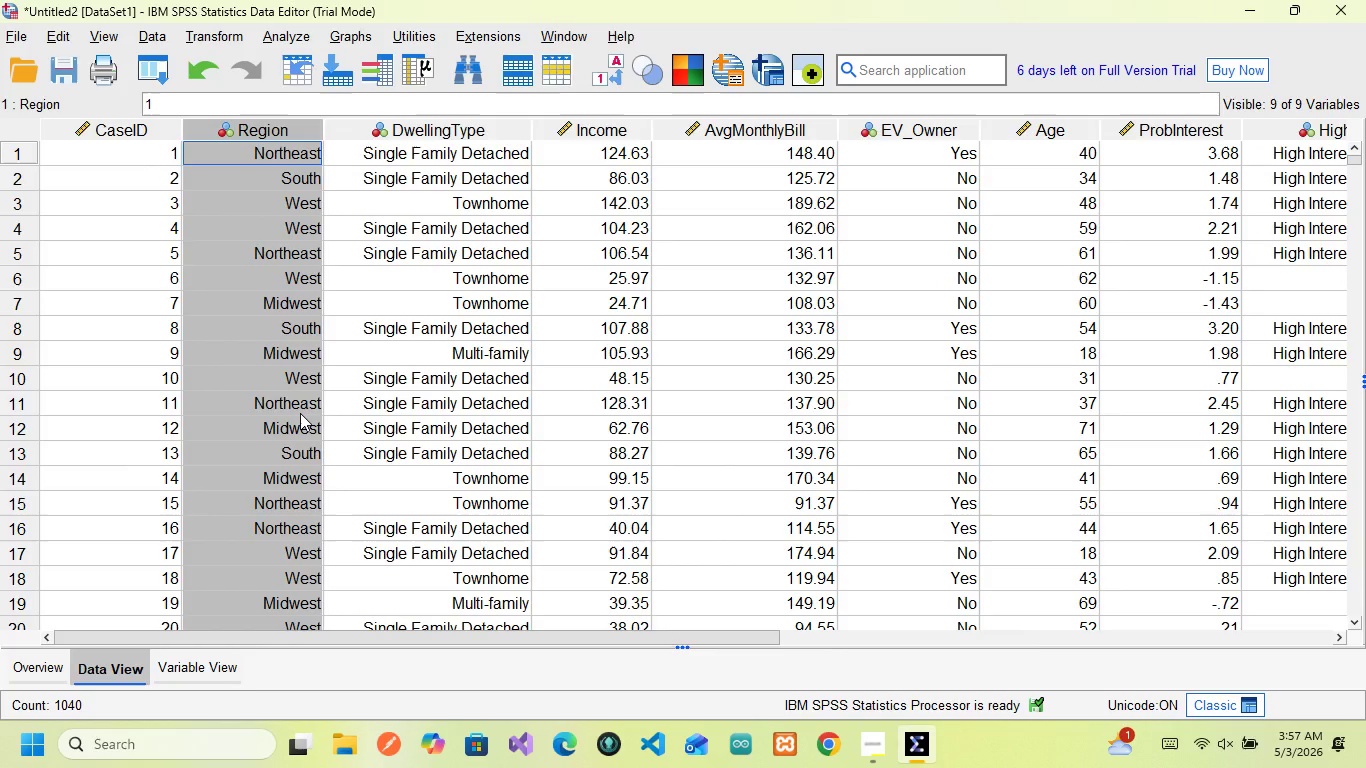 
left_click([426, 384])
 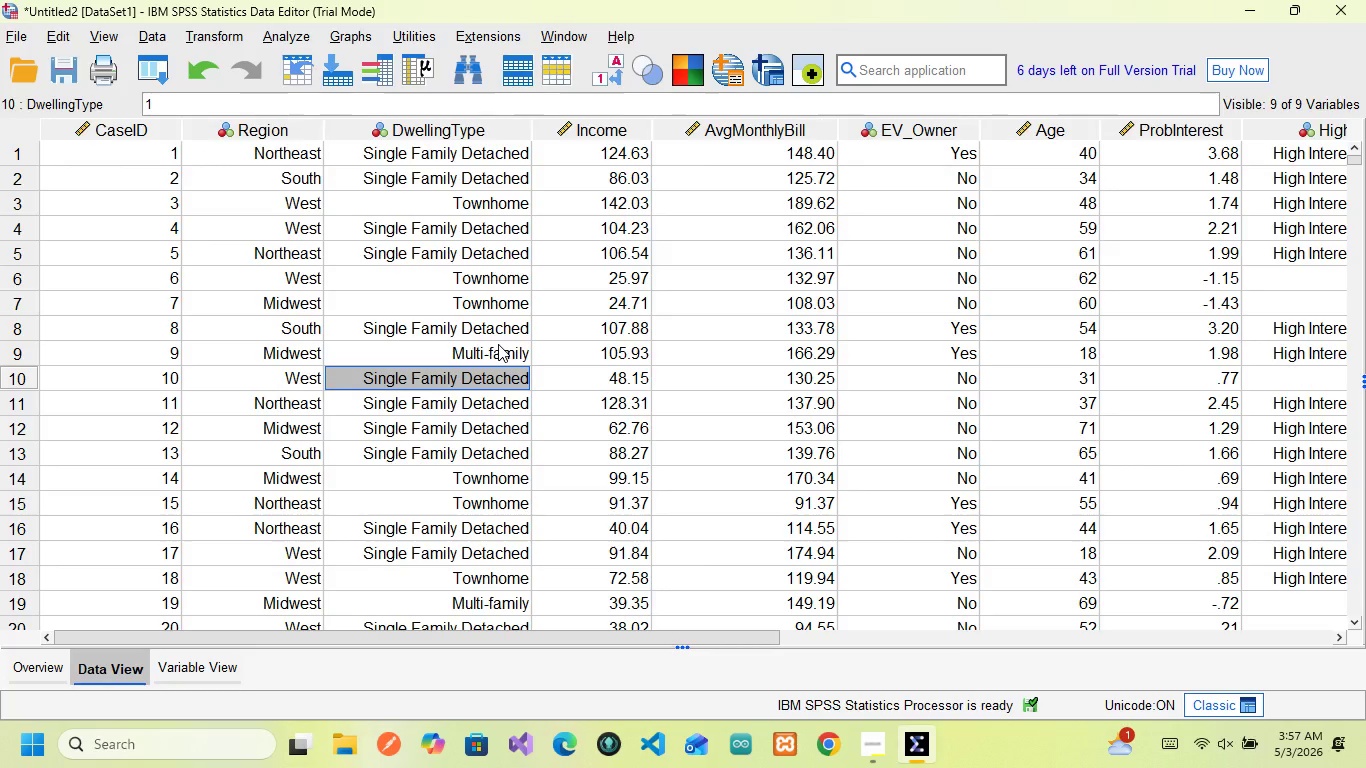 
scroll: coordinate [498, 344], scroll_direction: down, amount: 2.0
 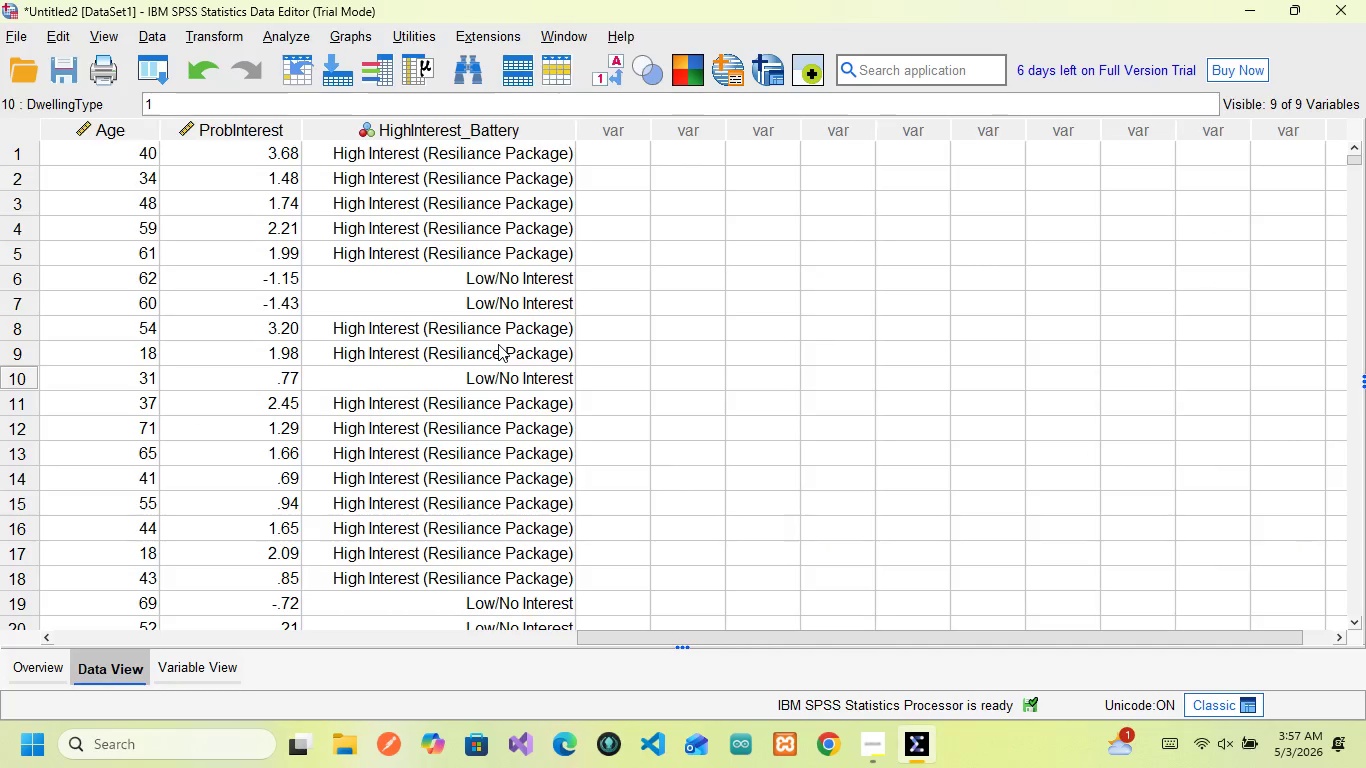 
scroll: coordinate [498, 344], scroll_direction: up, amount: 5.0
 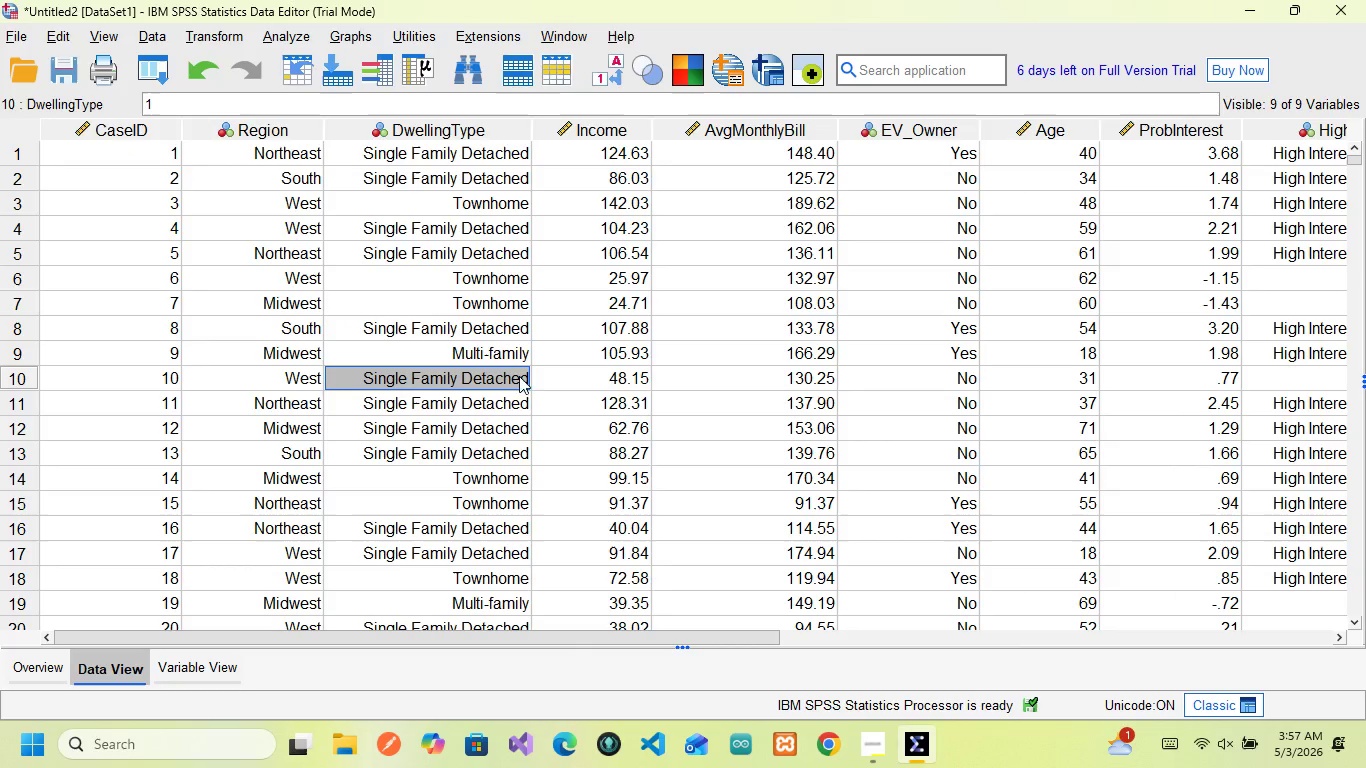 
scroll: coordinate [528, 369], scroll_direction: down, amount: 3.0
 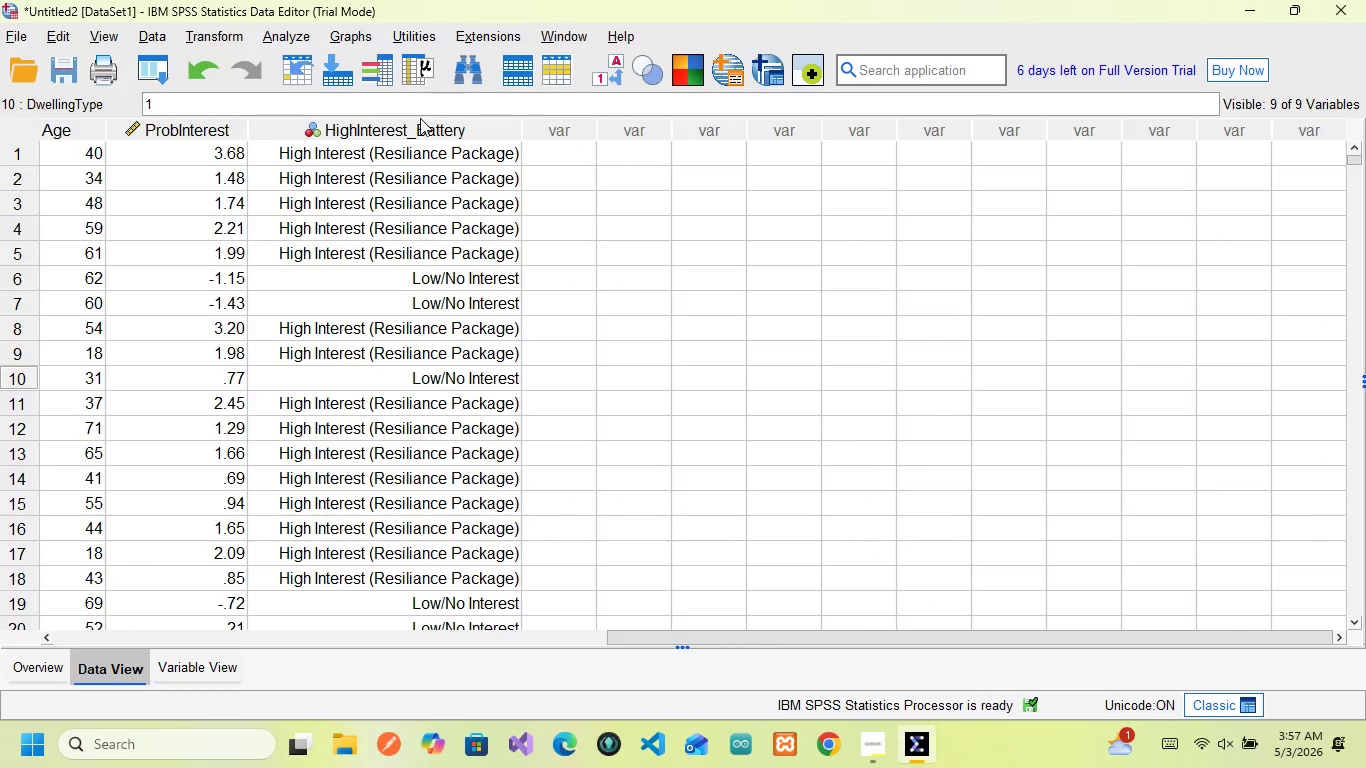 
left_click([426, 126])
 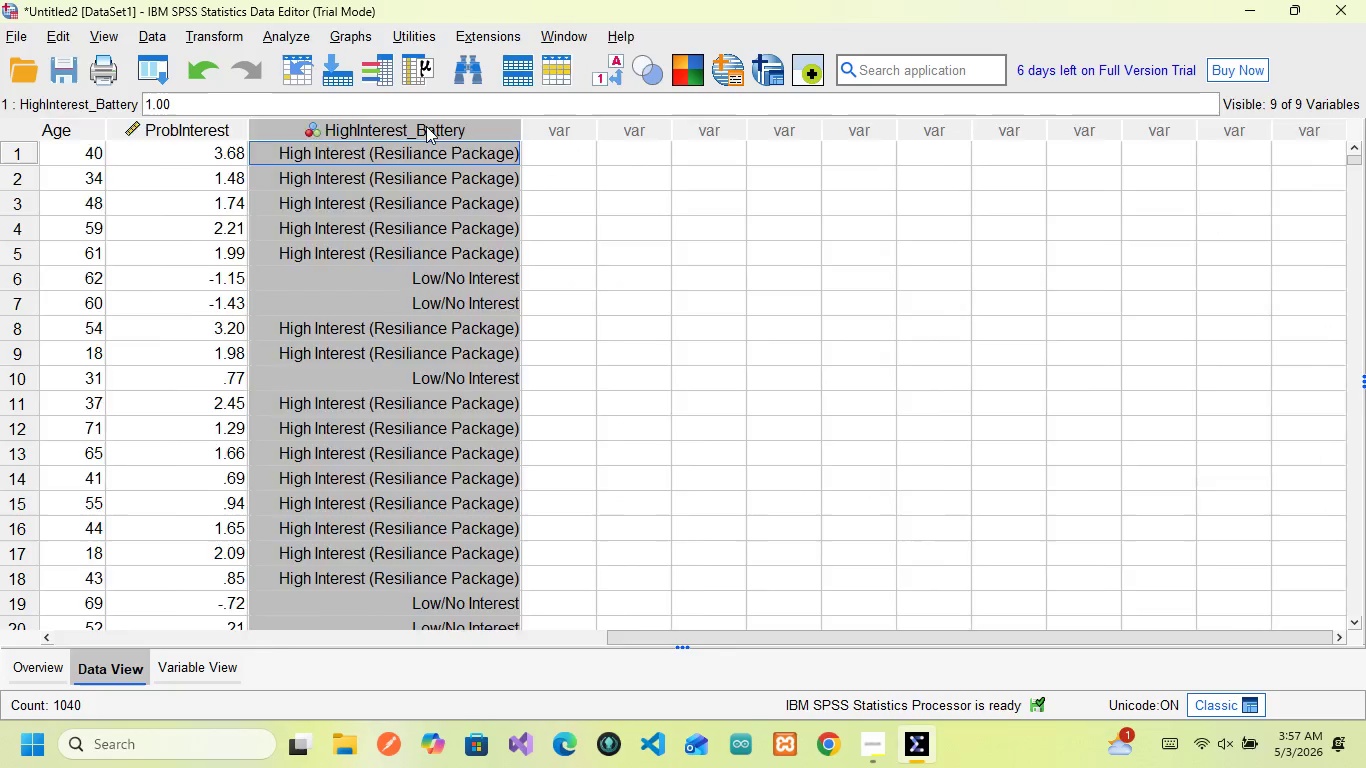 
left_click([426, 126])
 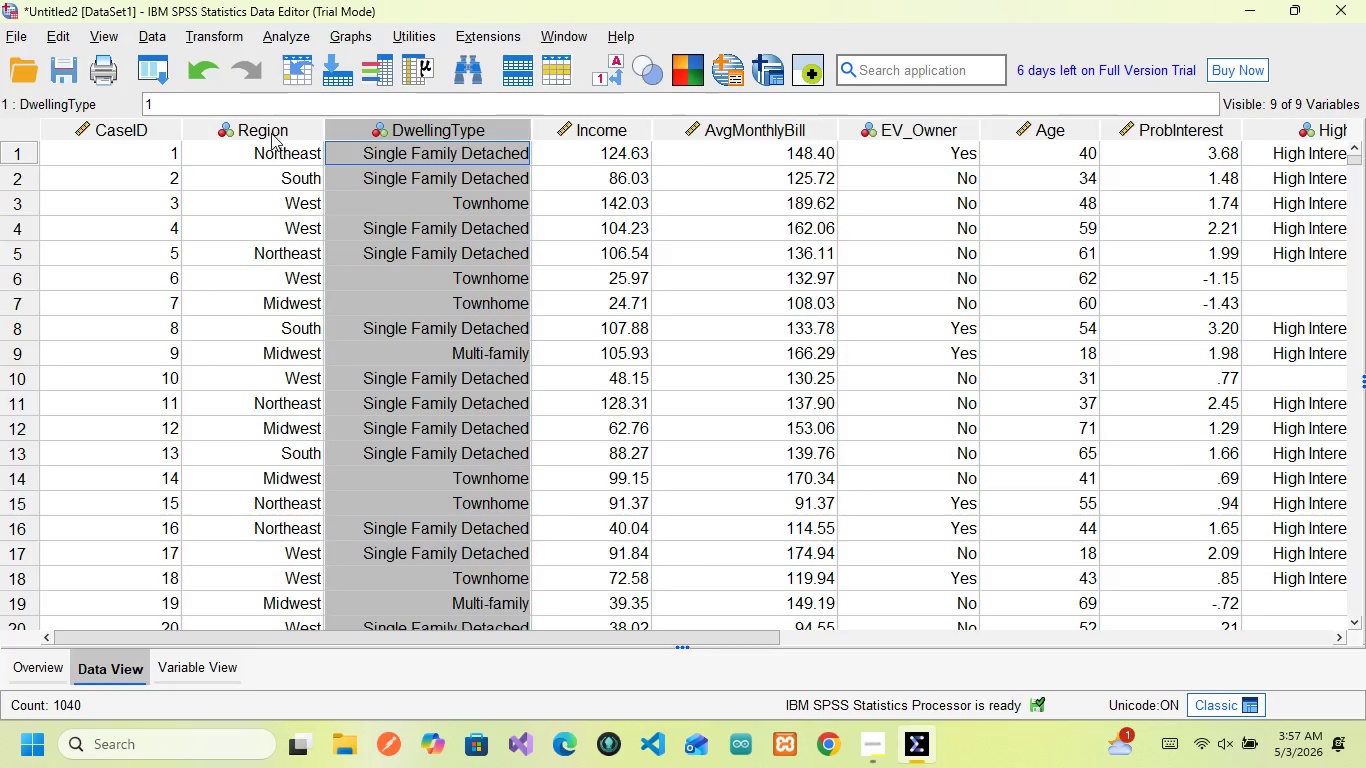 
scroll: coordinate [426, 126], scroll_direction: up, amount: 8.0
 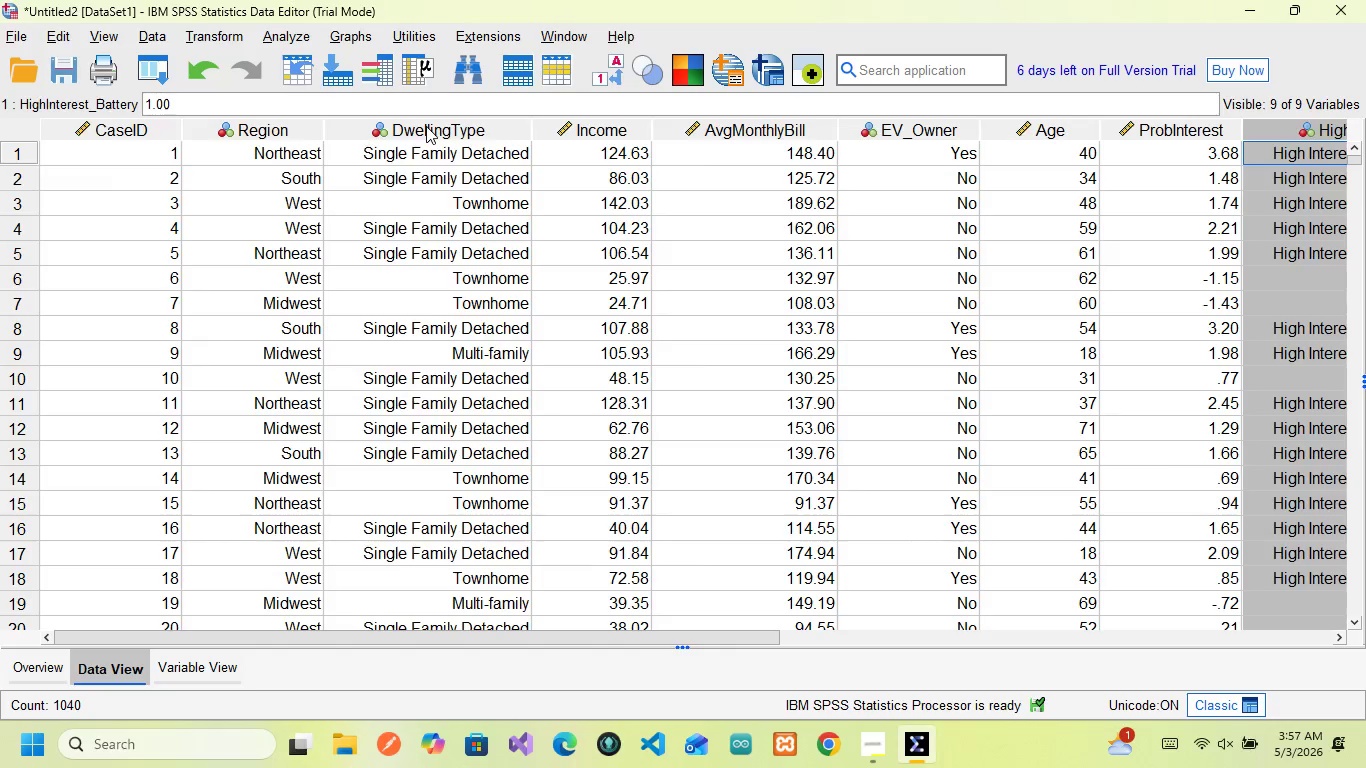 
left_click([269, 132])
 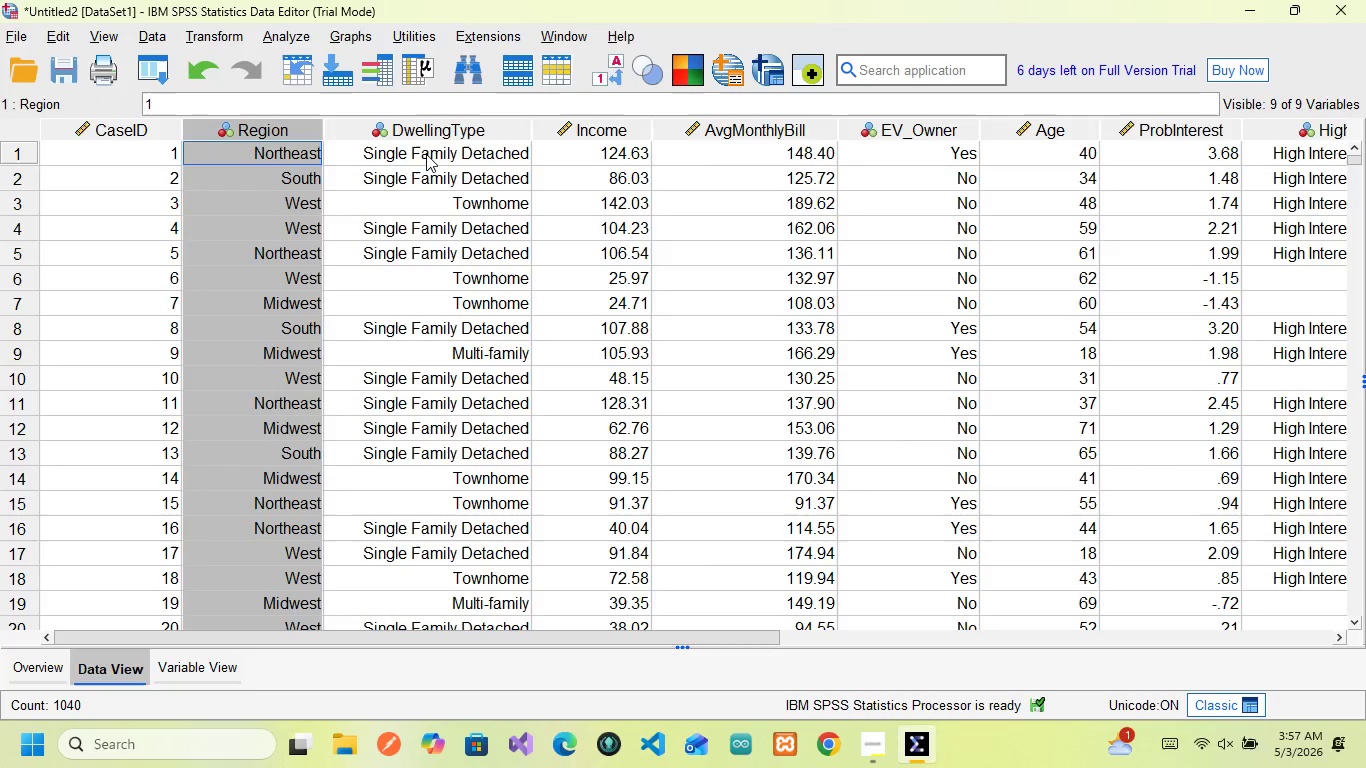 
left_click([412, 124])
 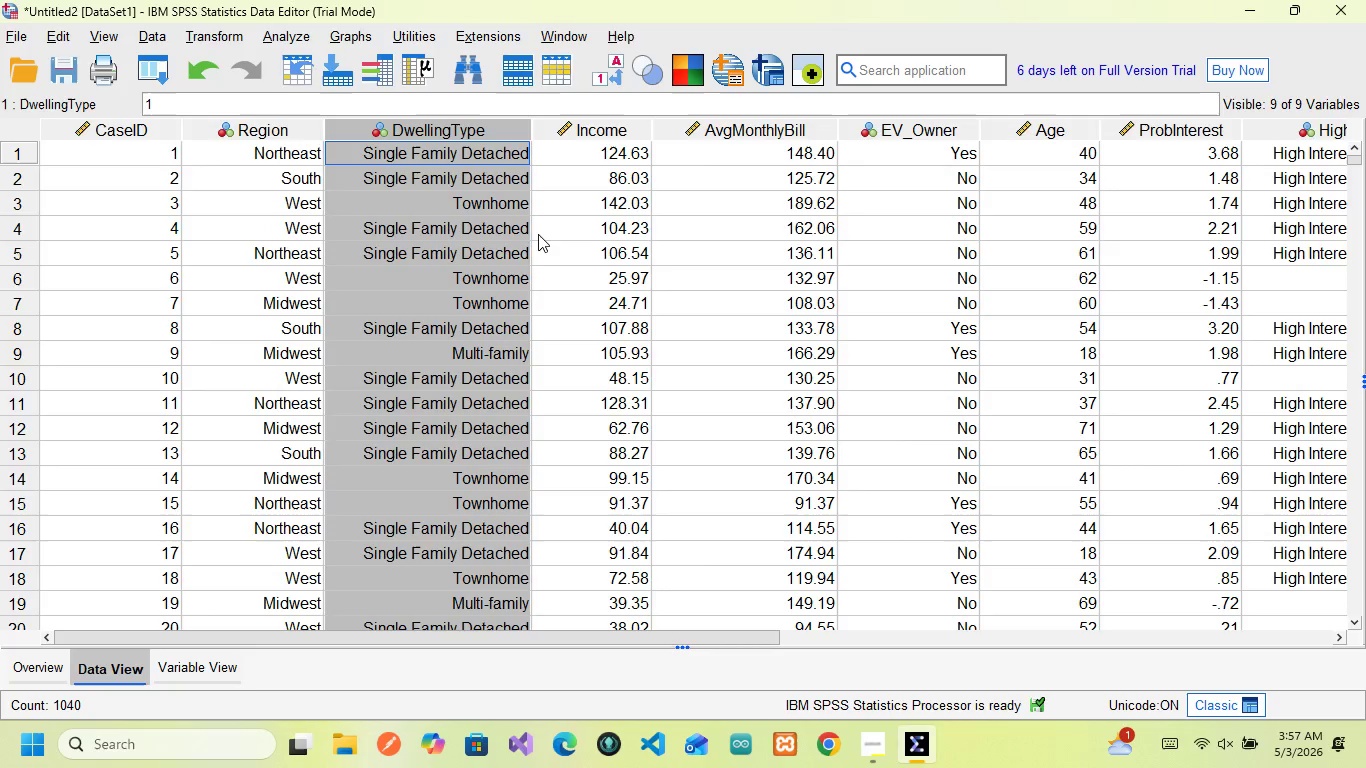 
scroll: coordinate [878, 230], scroll_direction: down, amount: 3.0
 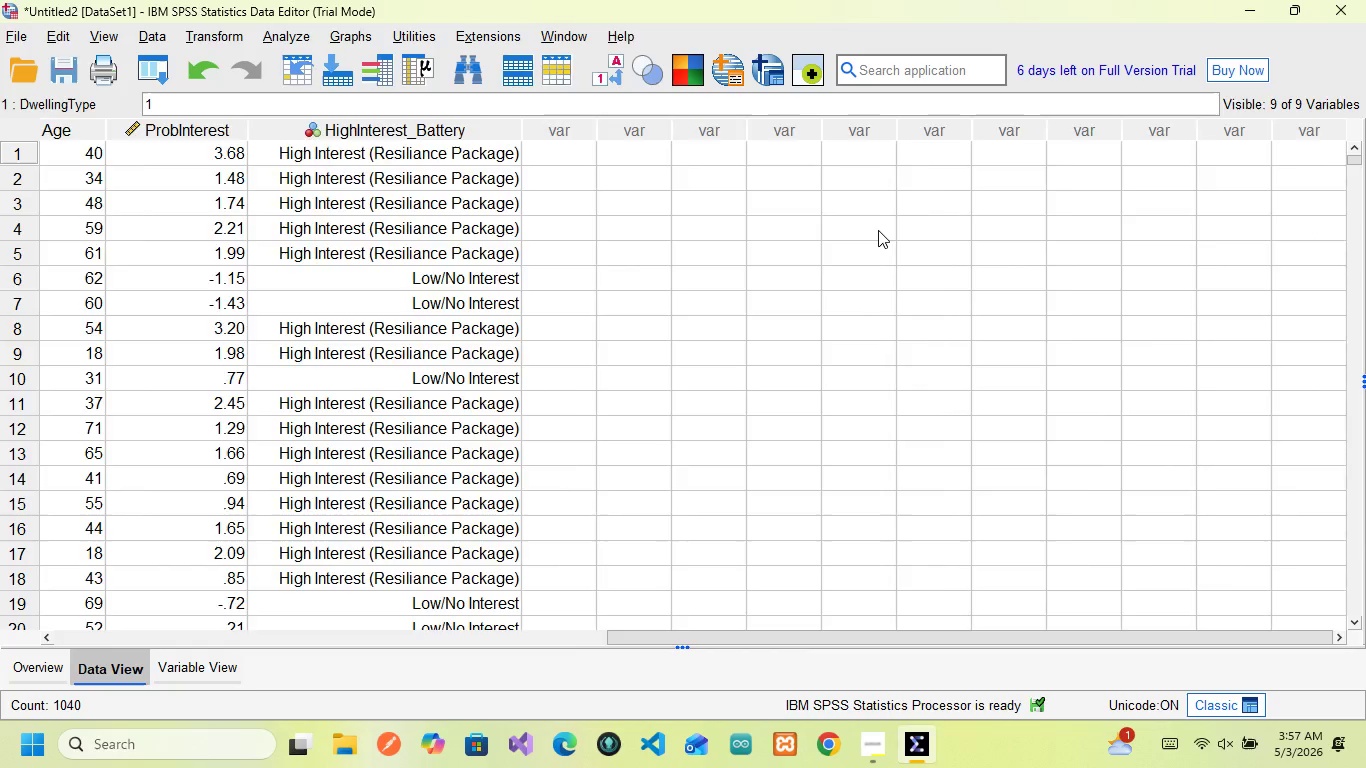 
scroll: coordinate [878, 230], scroll_direction: up, amount: 3.0
 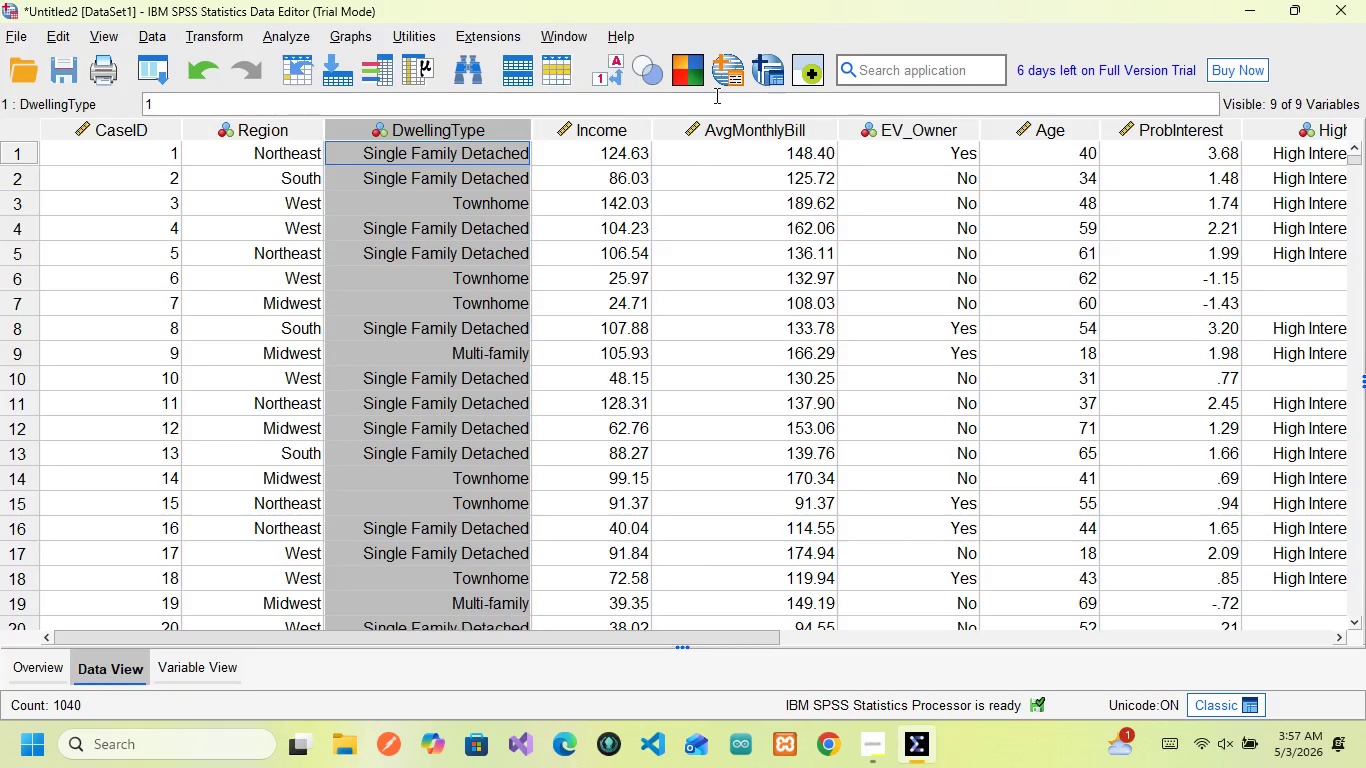 
wait(5.88)
 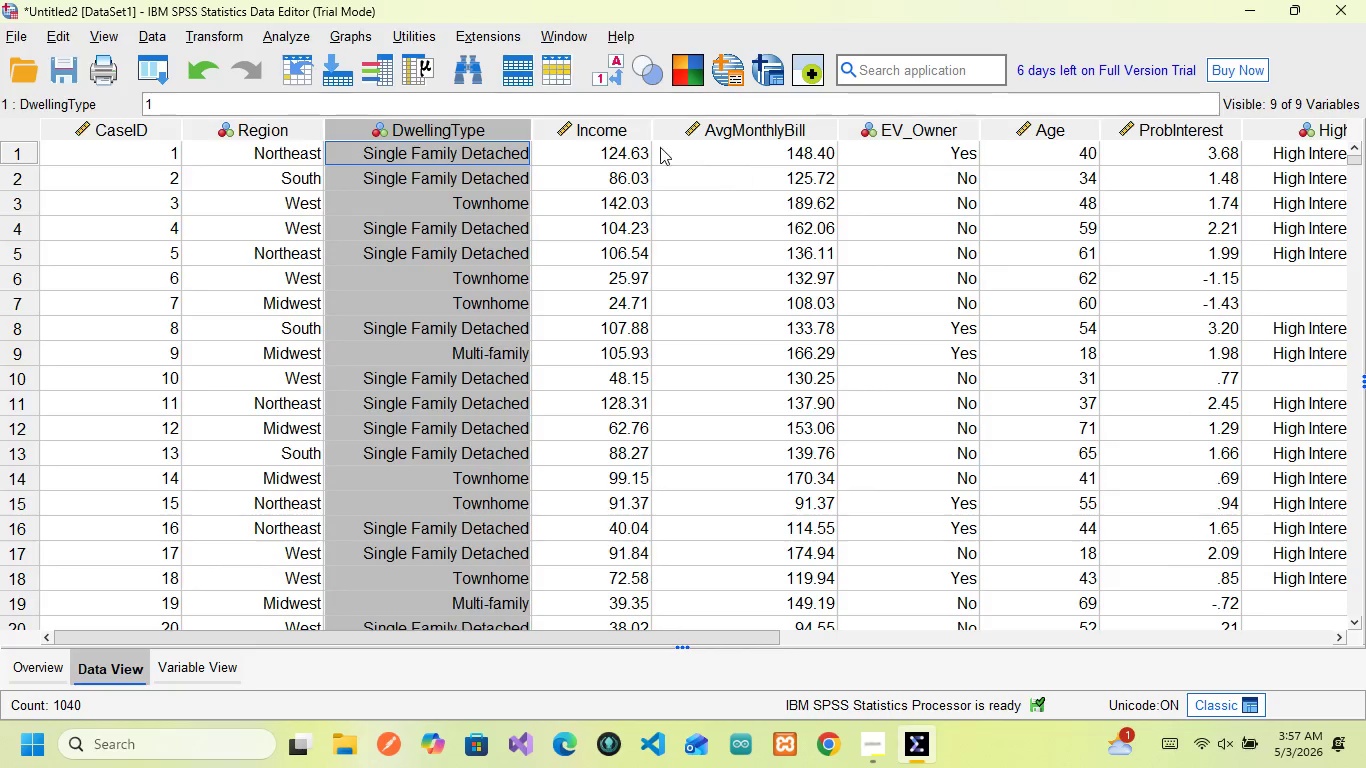 
mouse_move([430, 137])
 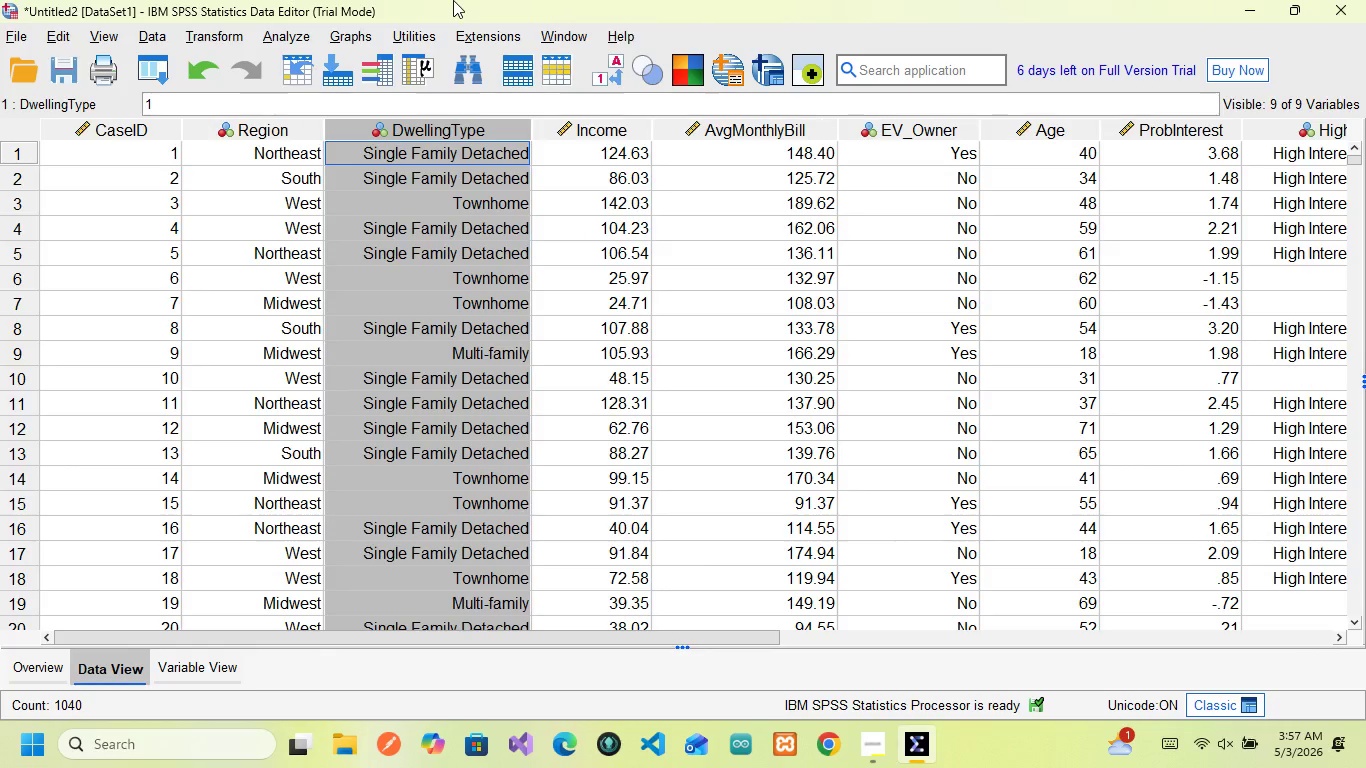 
wait(11.88)
 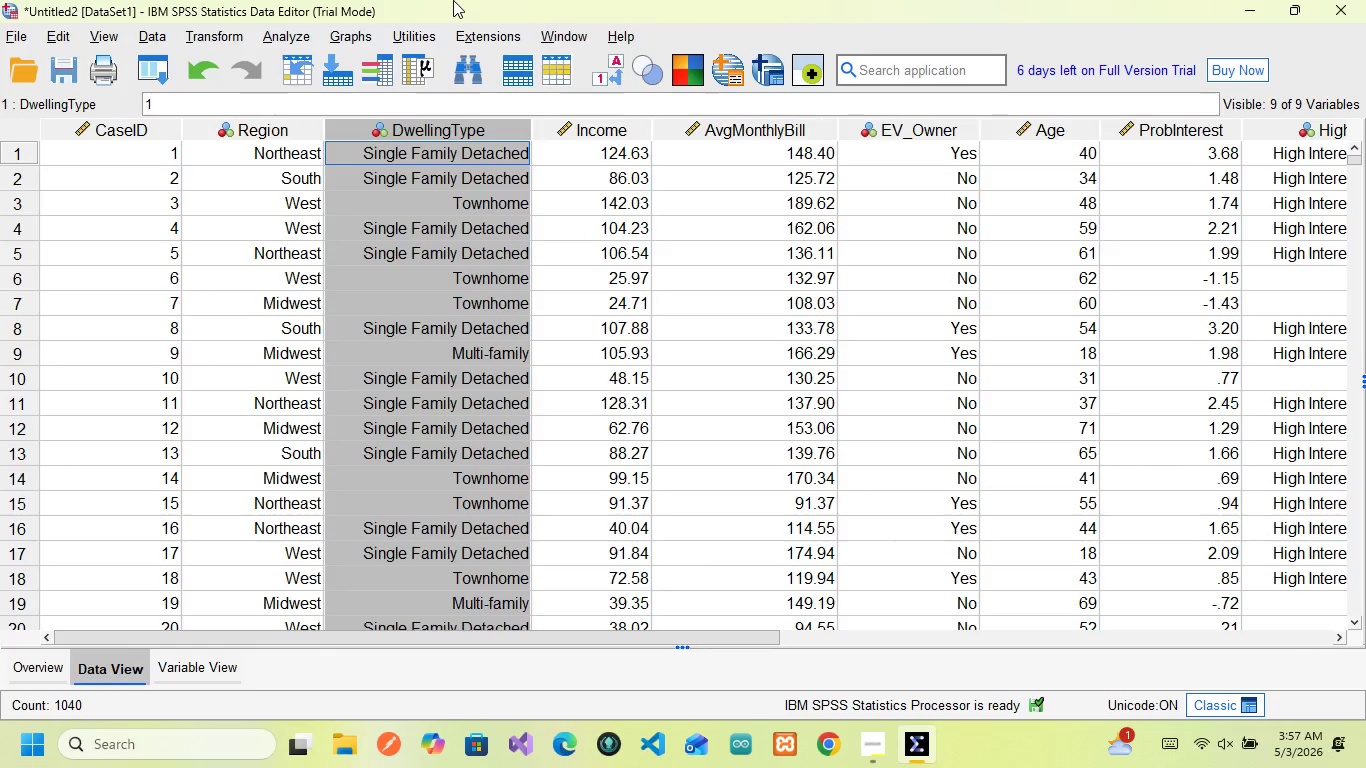 
left_click([559, 148])
 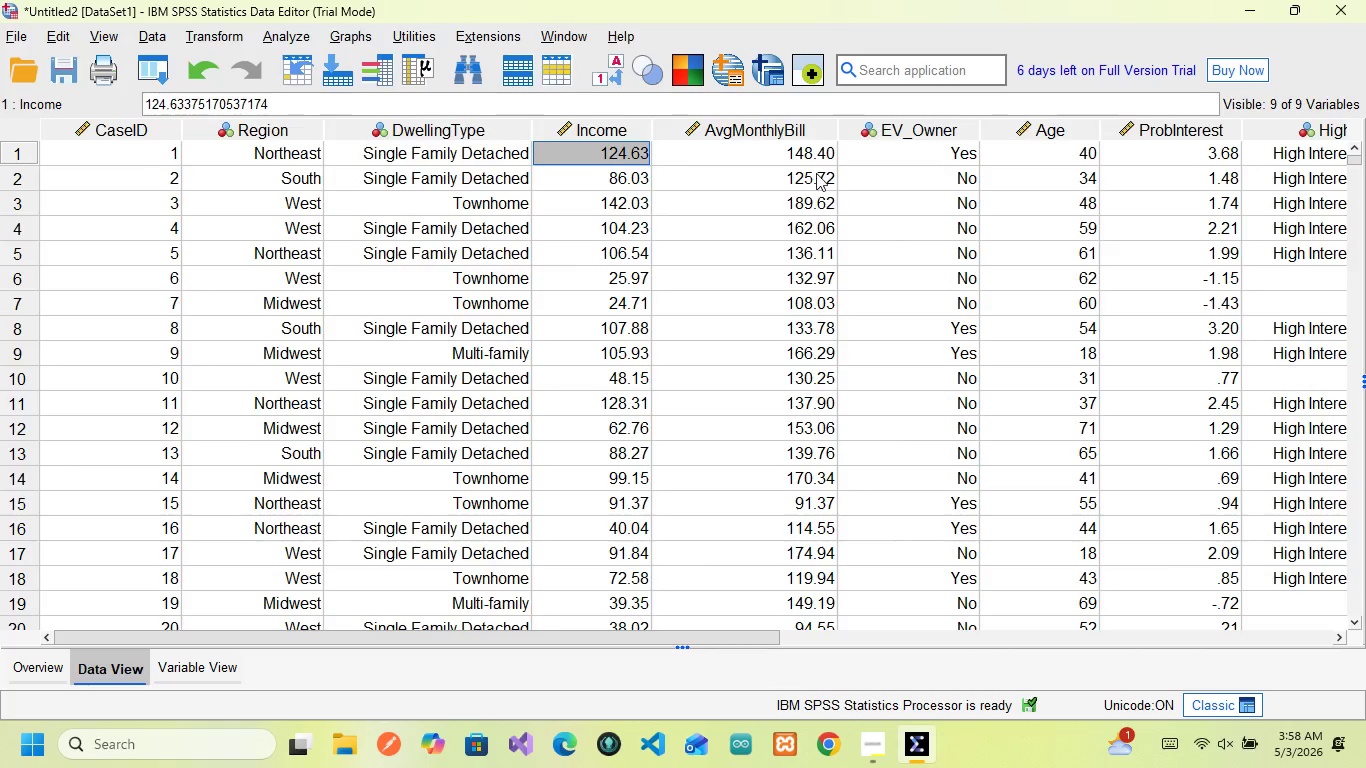 
wait(7.97)
 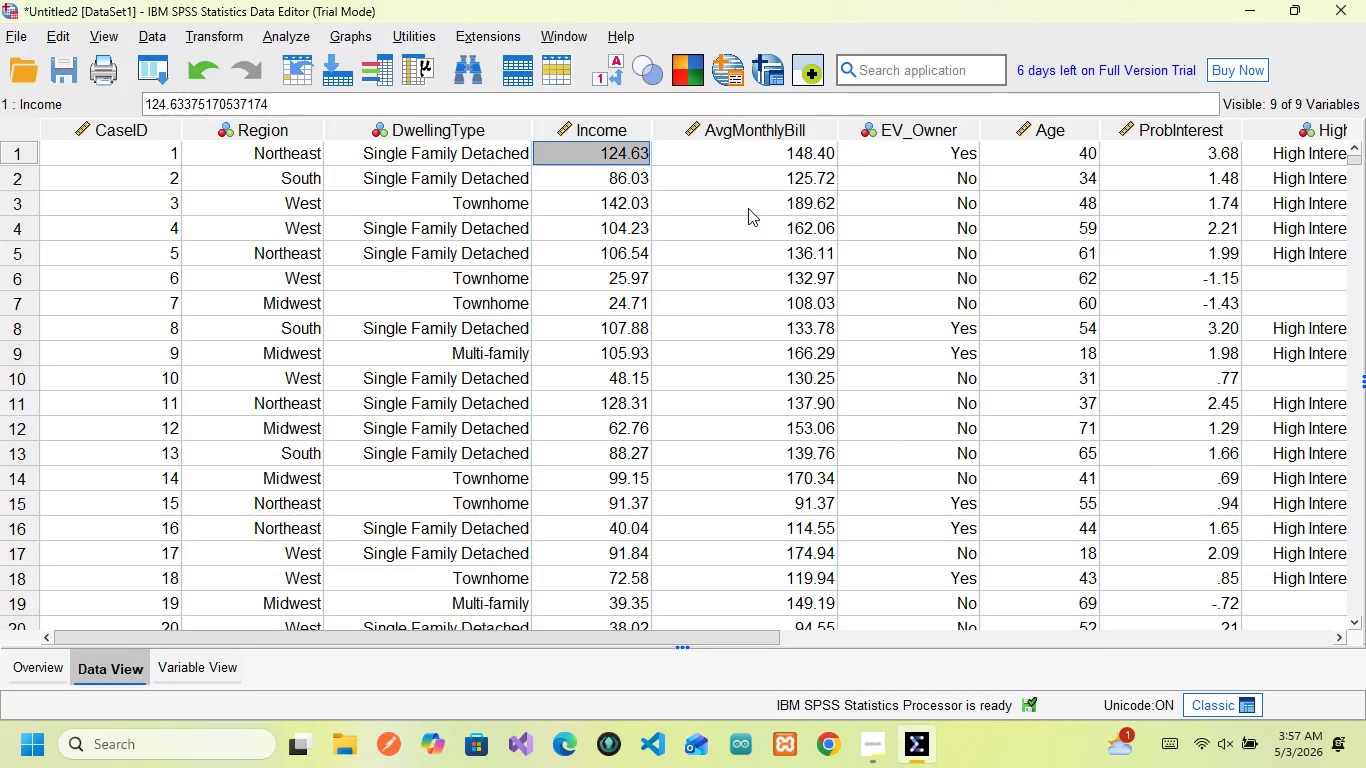 
left_click([292, 32])
 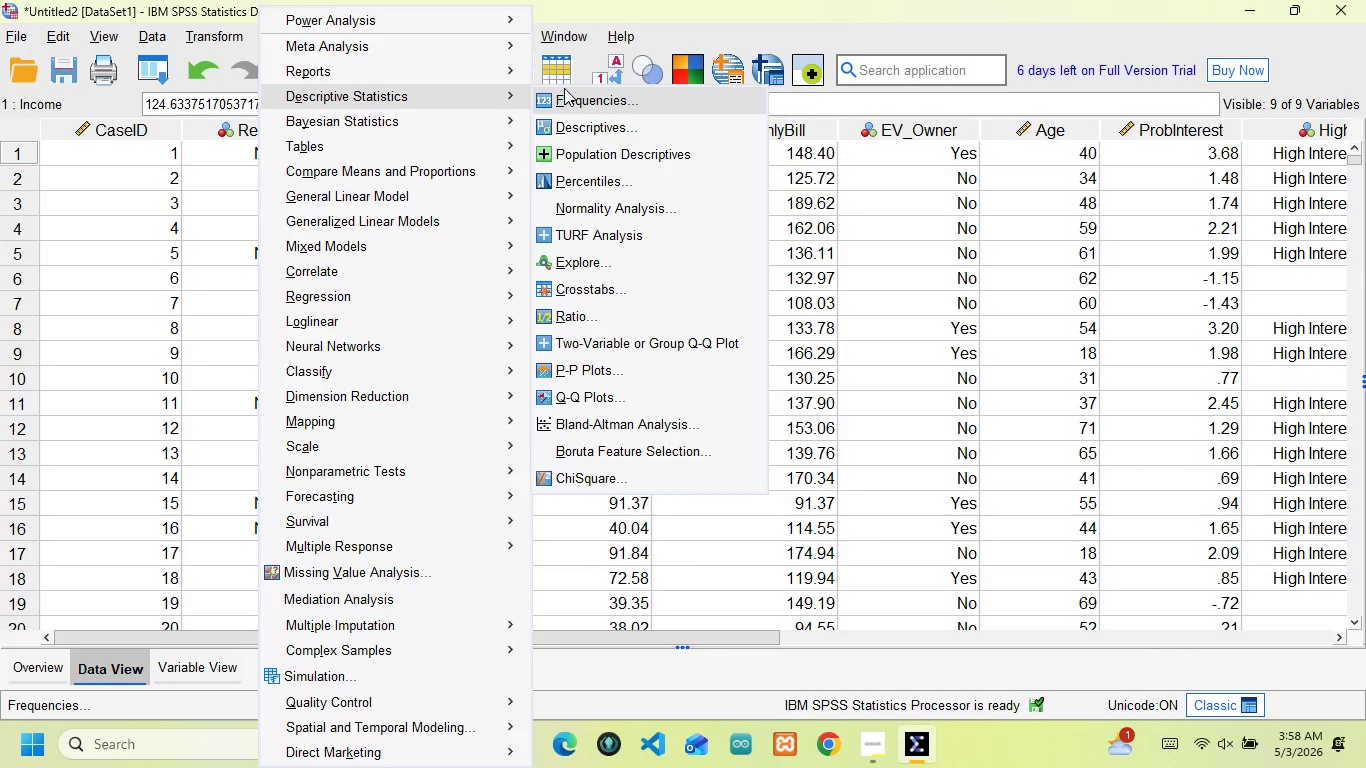 
wait(7.83)
 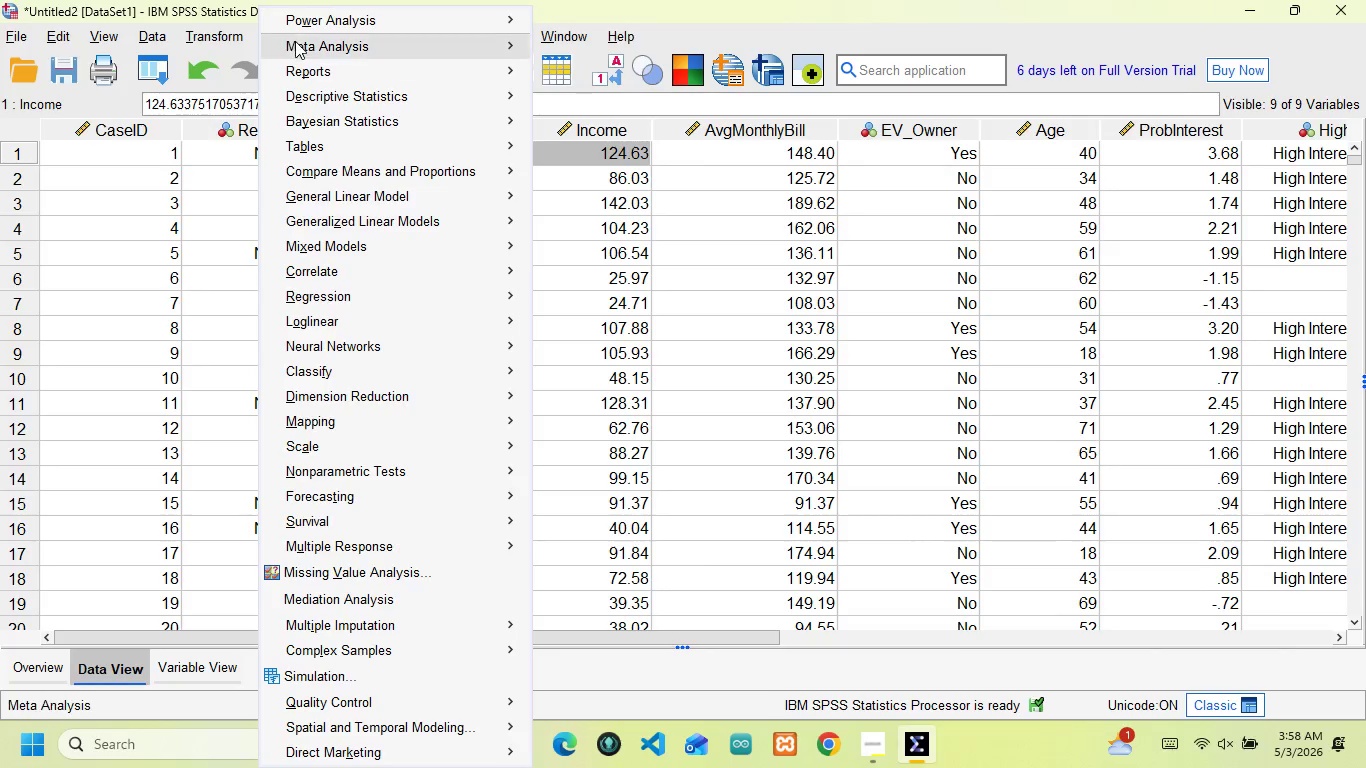 
left_click([565, 89])
 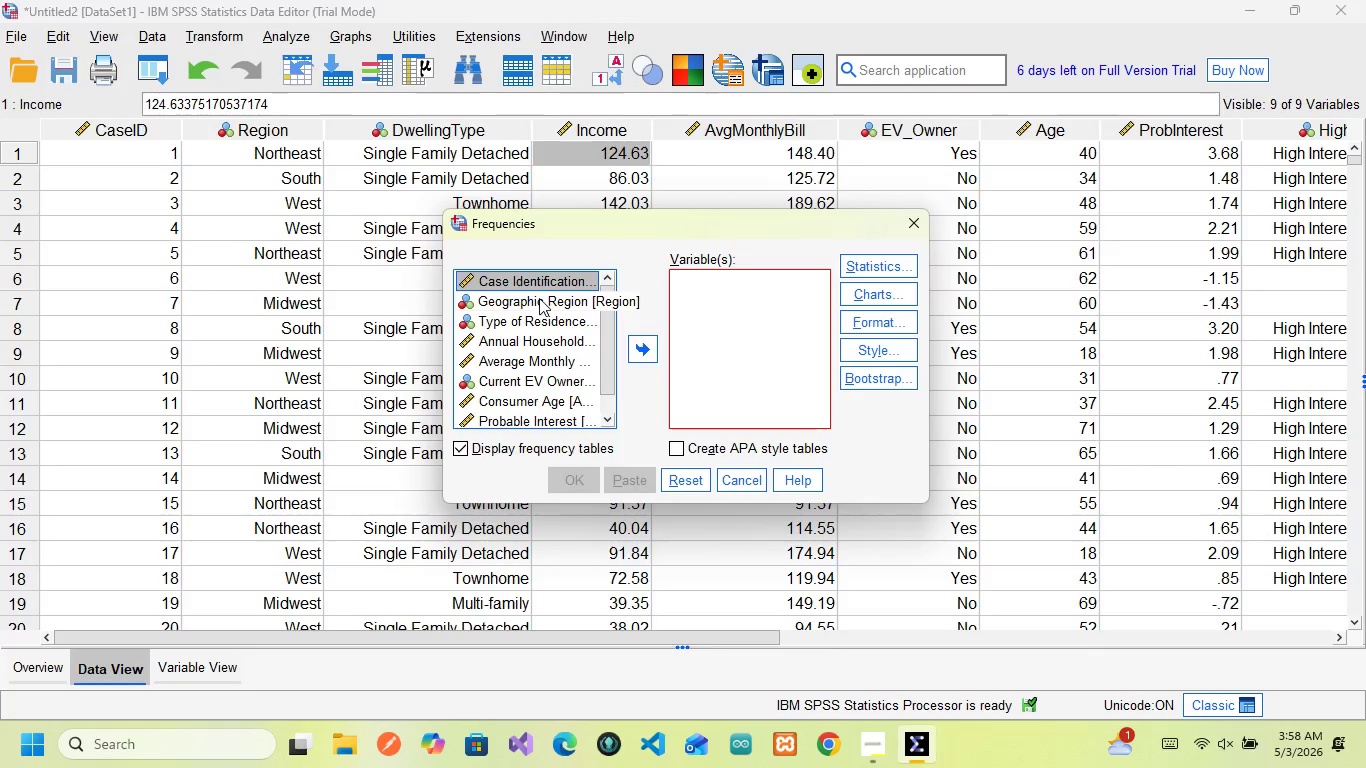 
wait(17.19)
 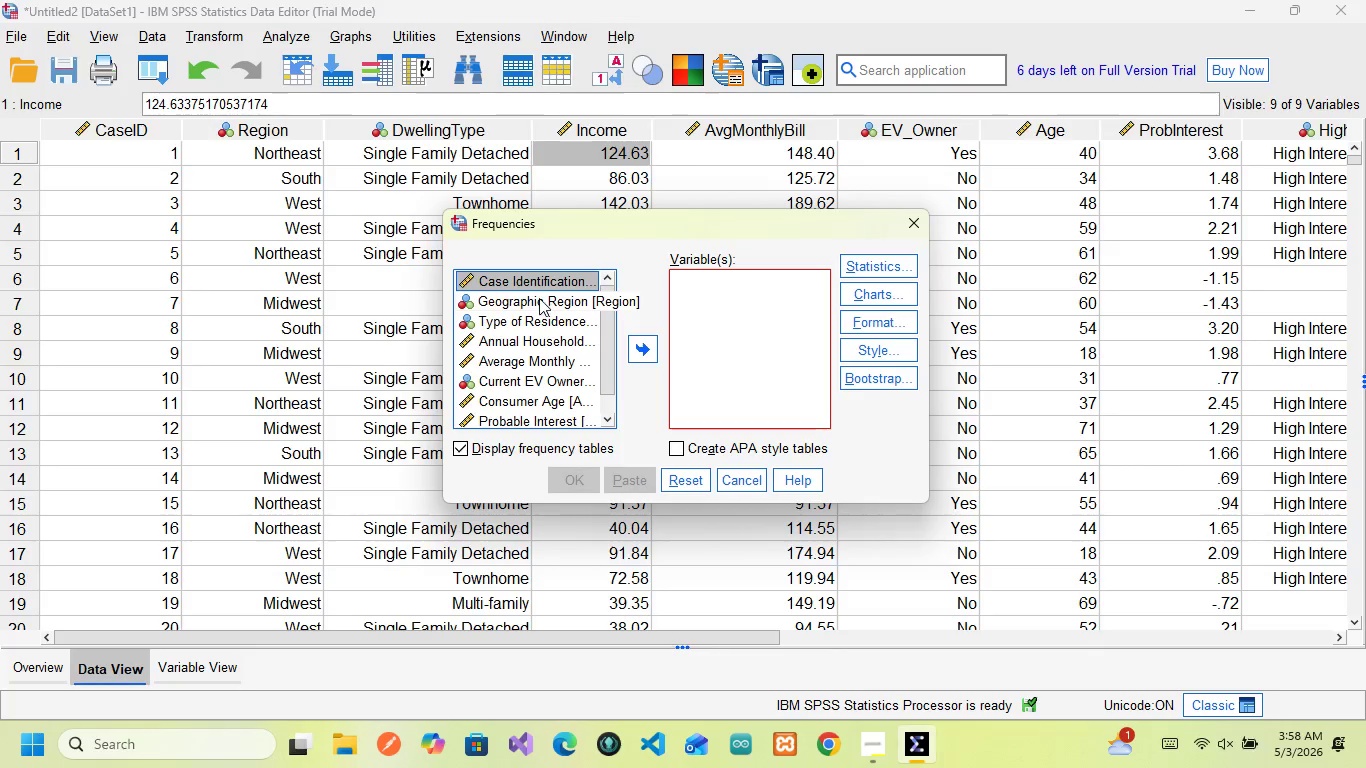 
left_click([538, 300])
 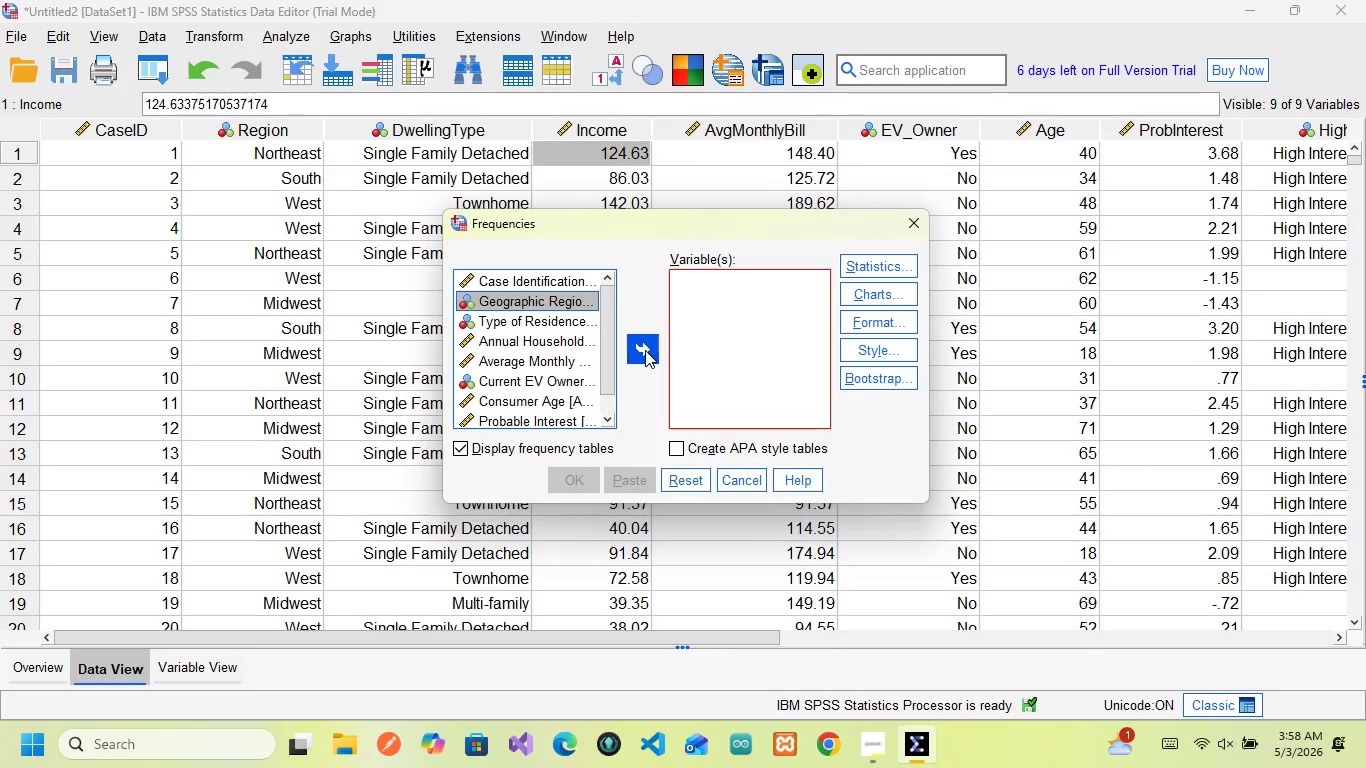 
left_click([646, 350])
 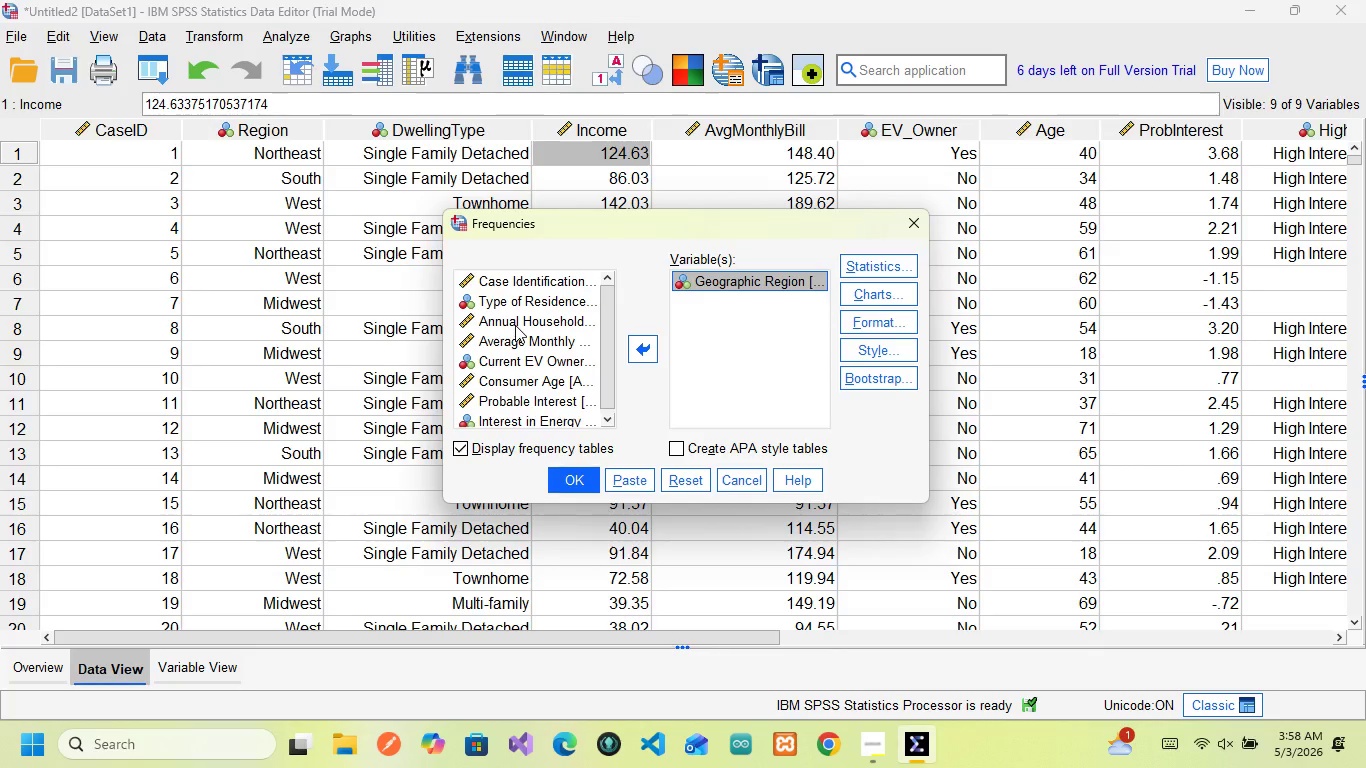 
scroll: coordinate [513, 393], scroll_direction: down, amount: 1.0
 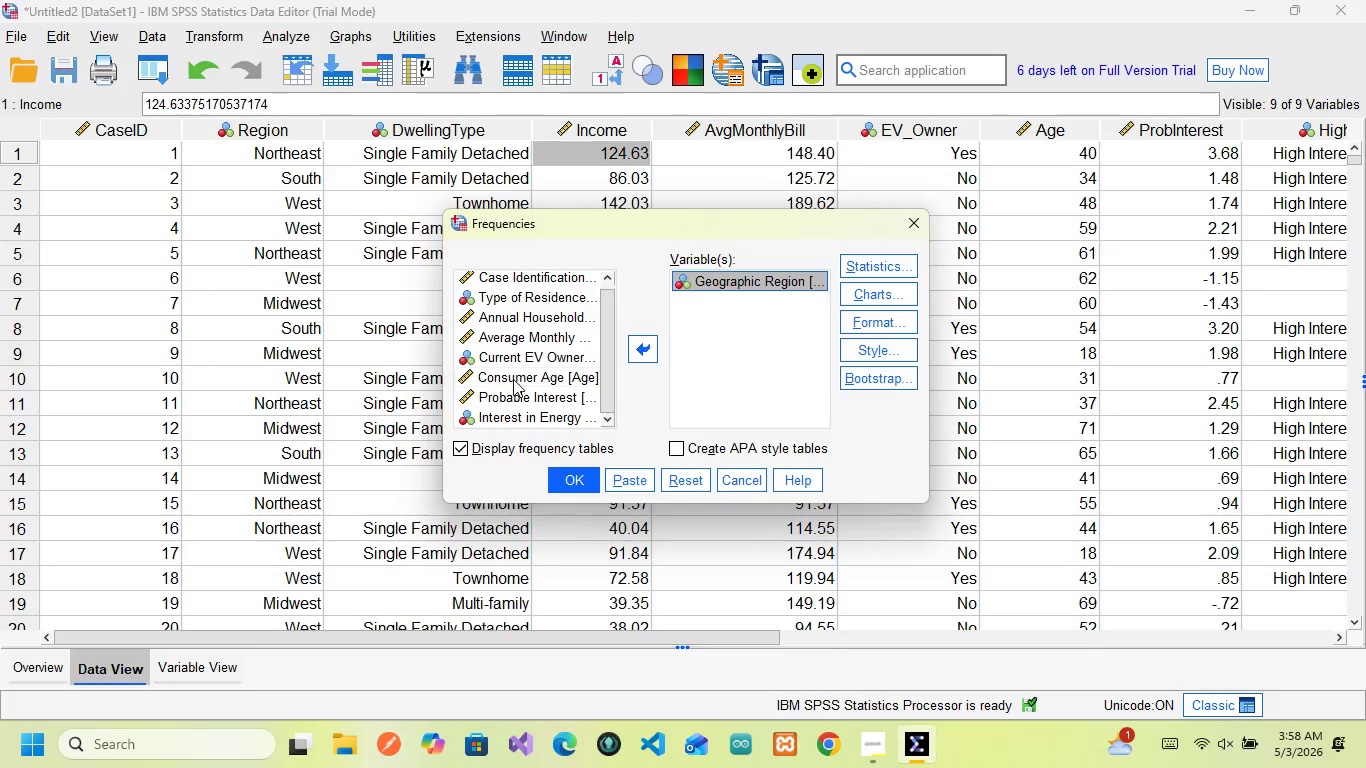 
mouse_move([503, 333])
 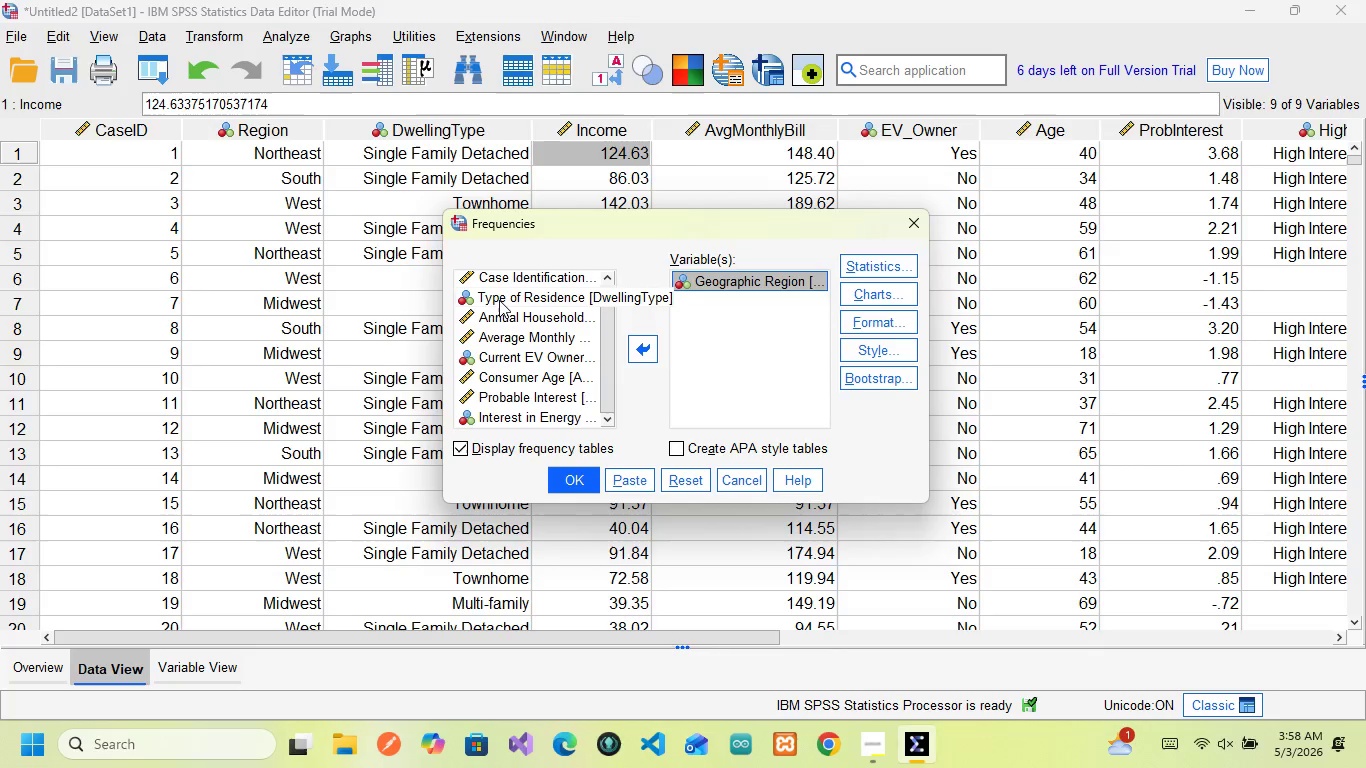 
left_click([499, 299])
 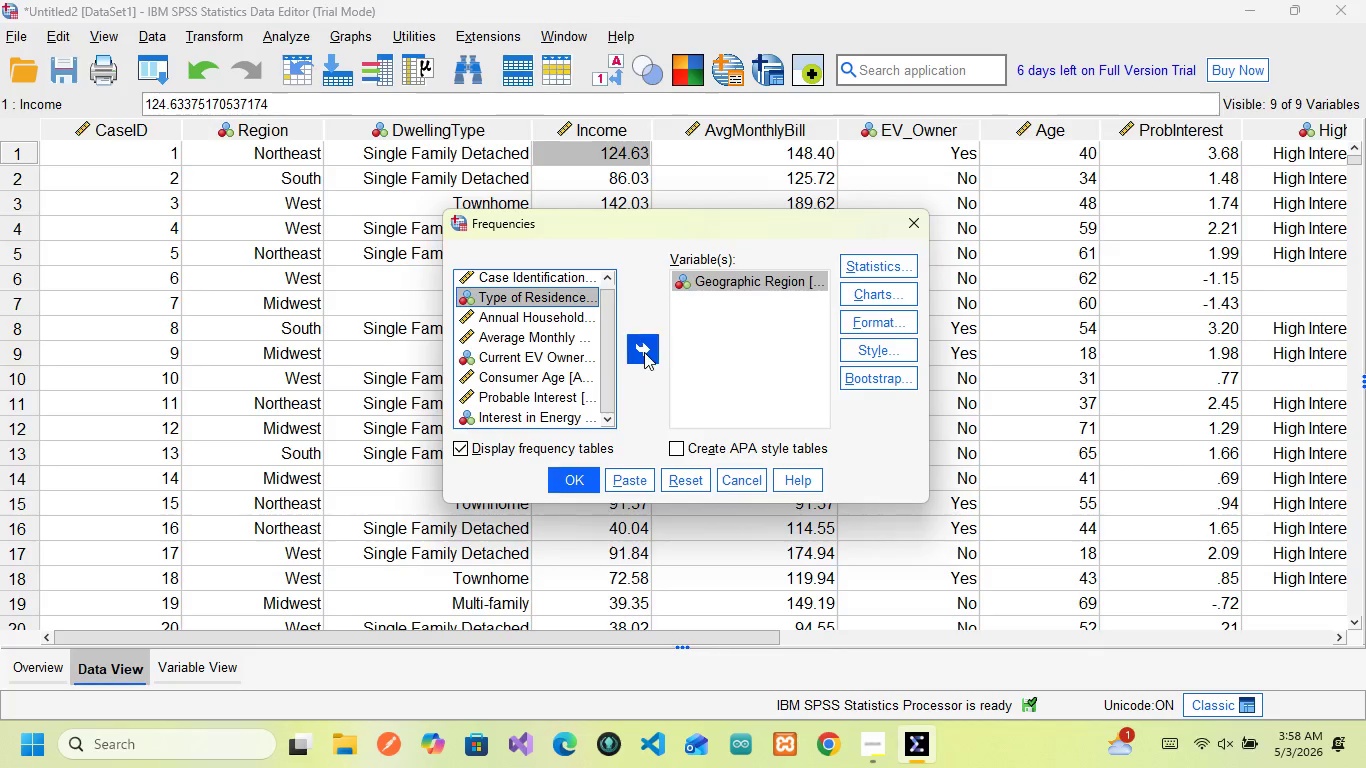 
left_click([645, 353])
 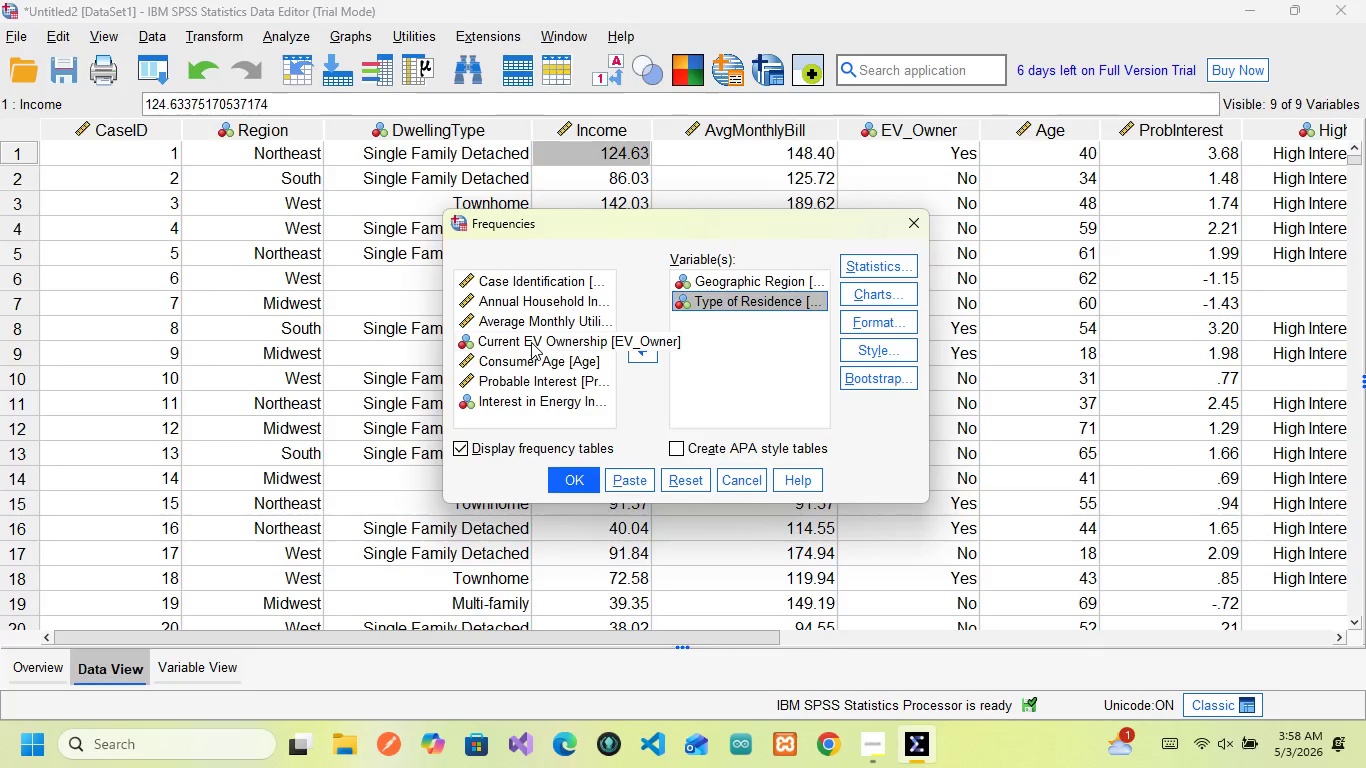 
wait(7.41)
 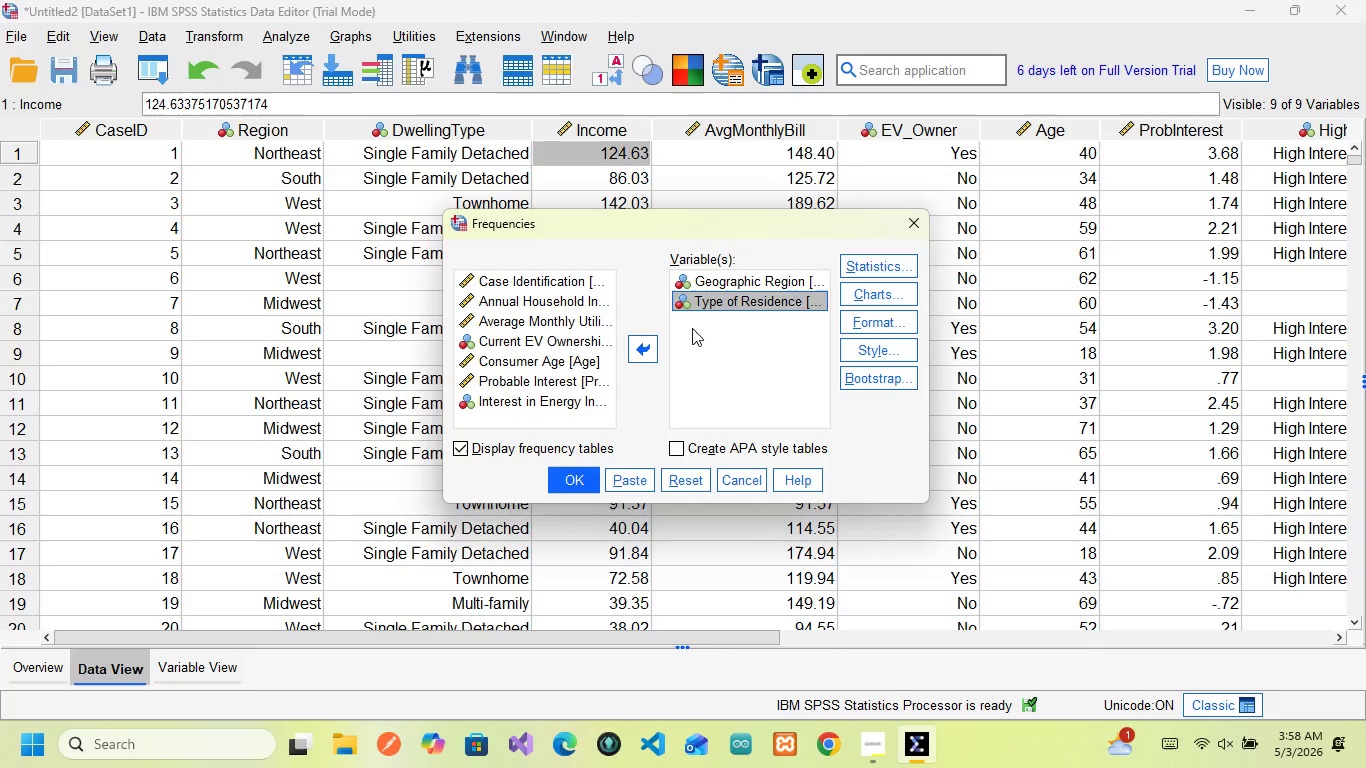 
left_click([531, 342])
 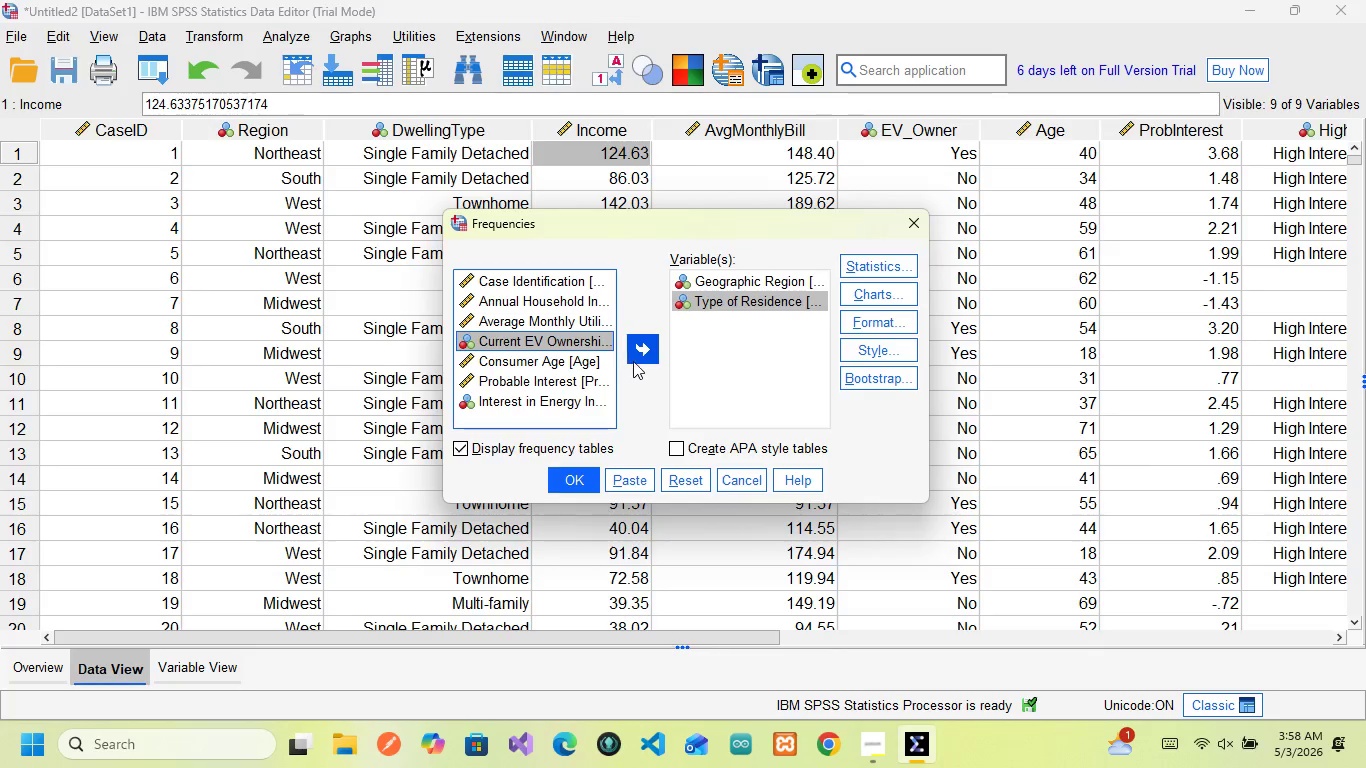 
left_click([639, 352])
 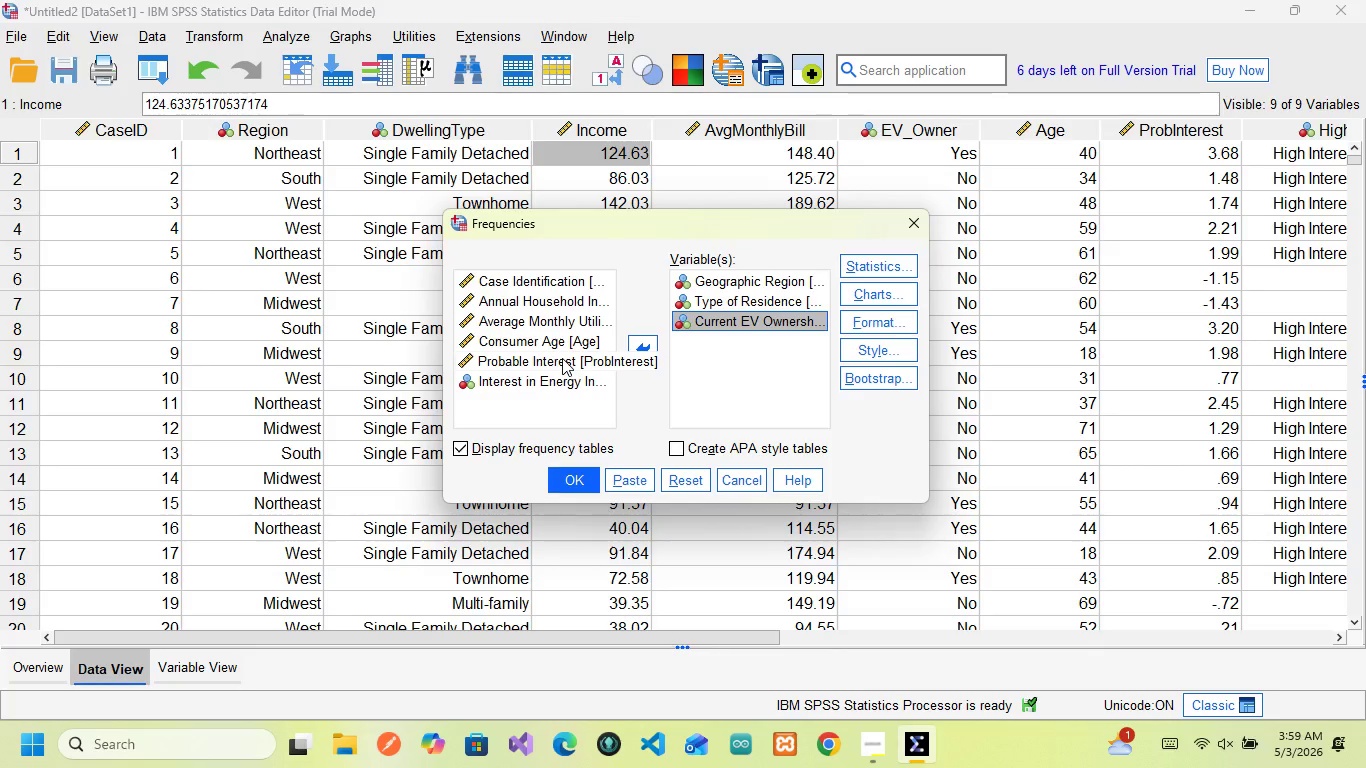 
wait(22.88)
 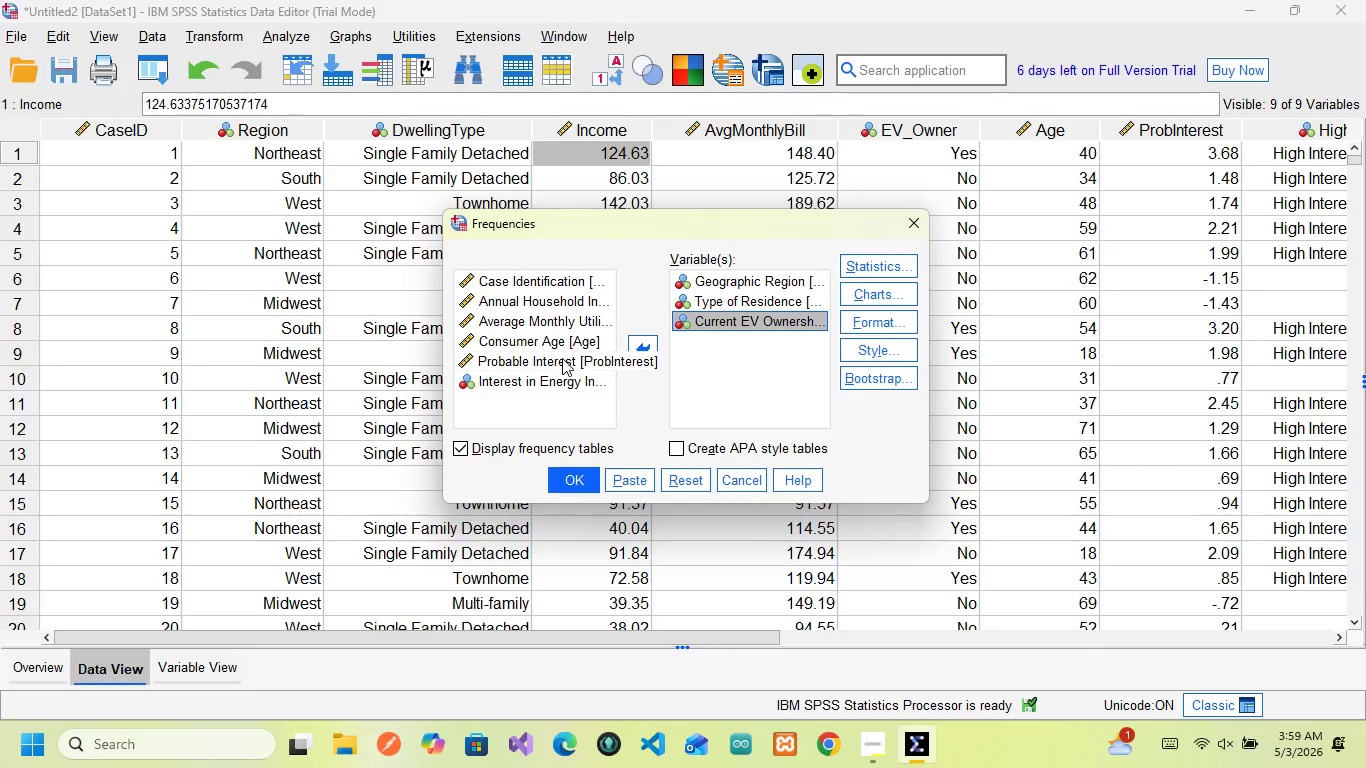 
left_click([537, 359])
 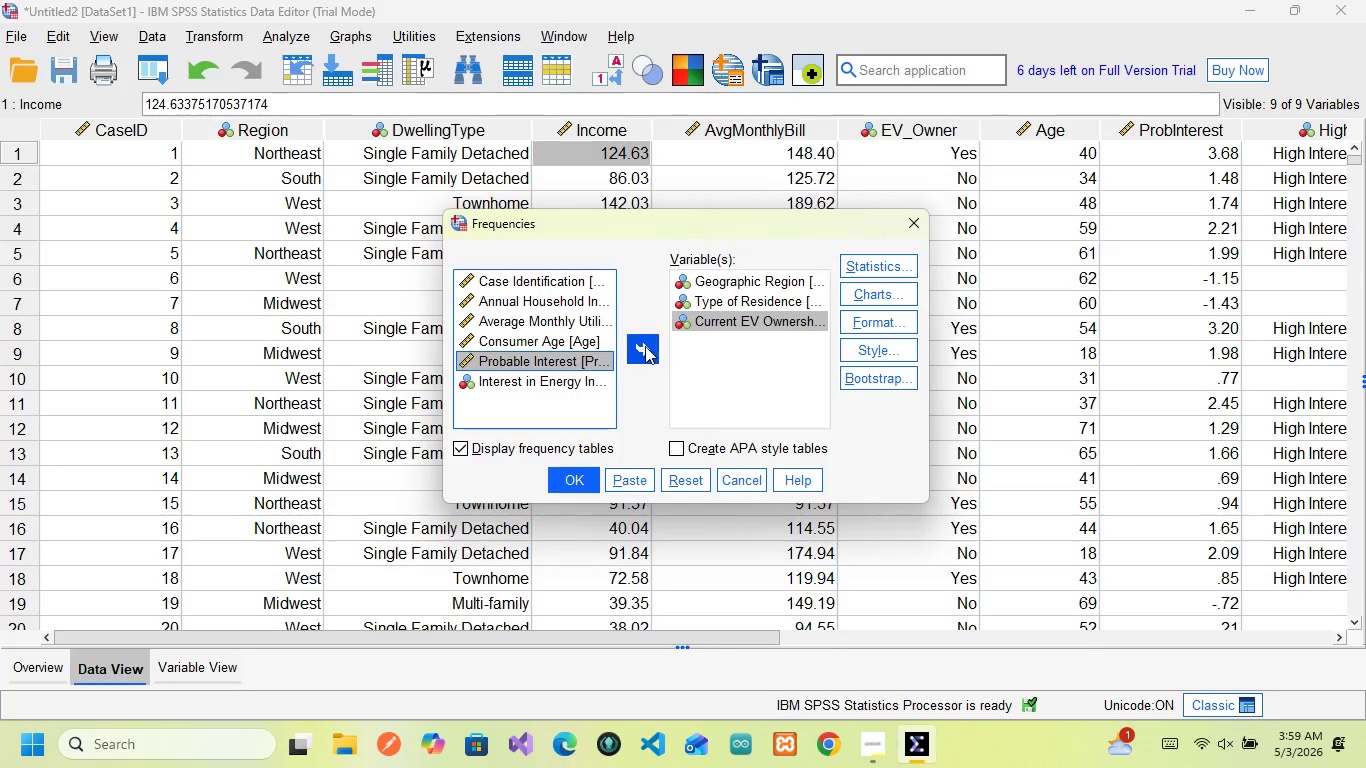 
left_click([643, 349])
 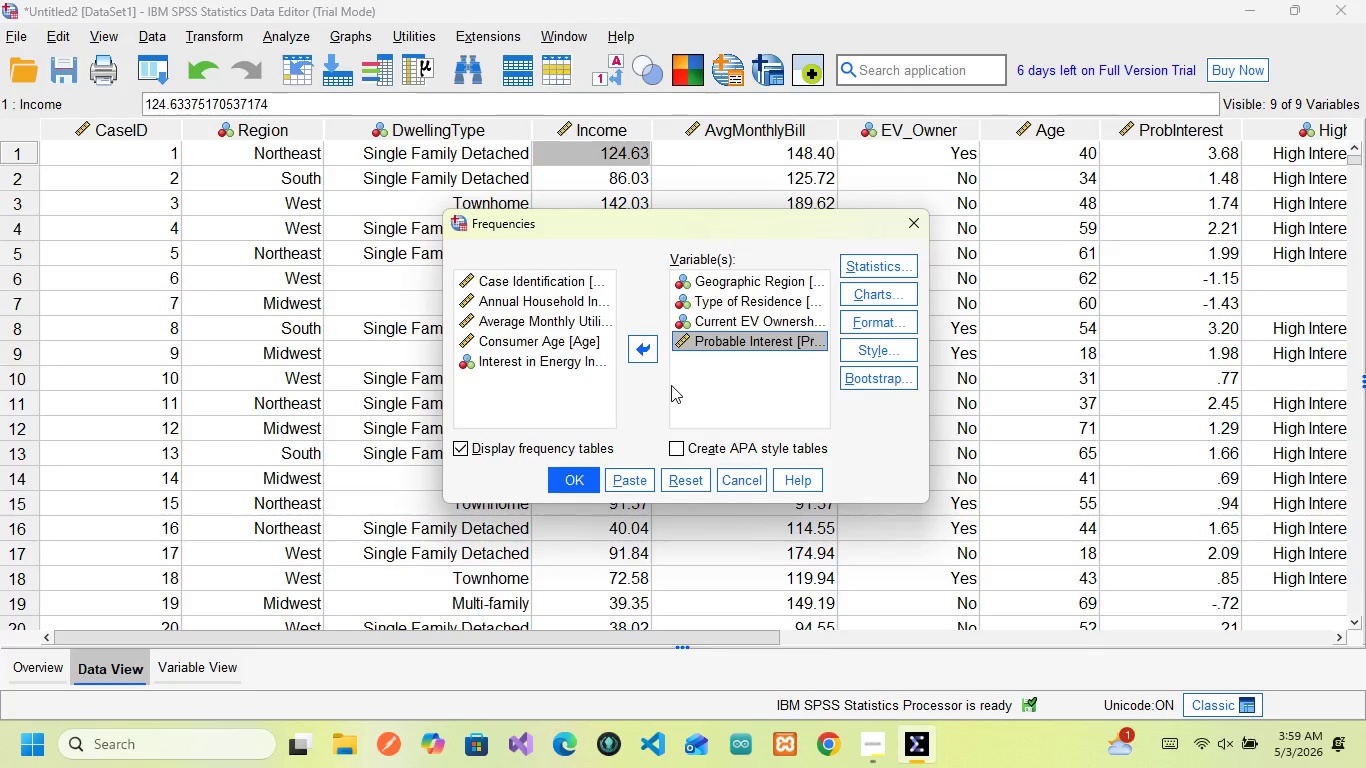 
wait(16.38)
 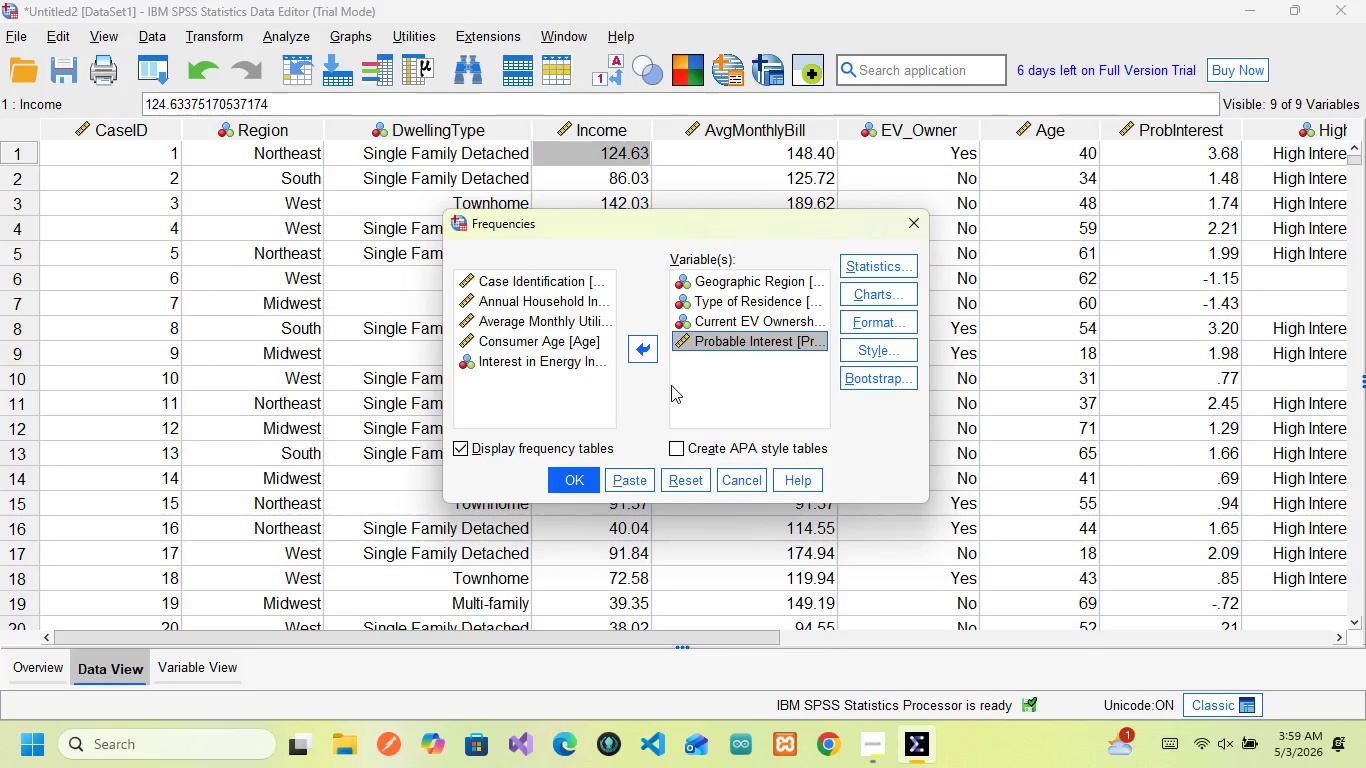 
left_click([624, 476])
 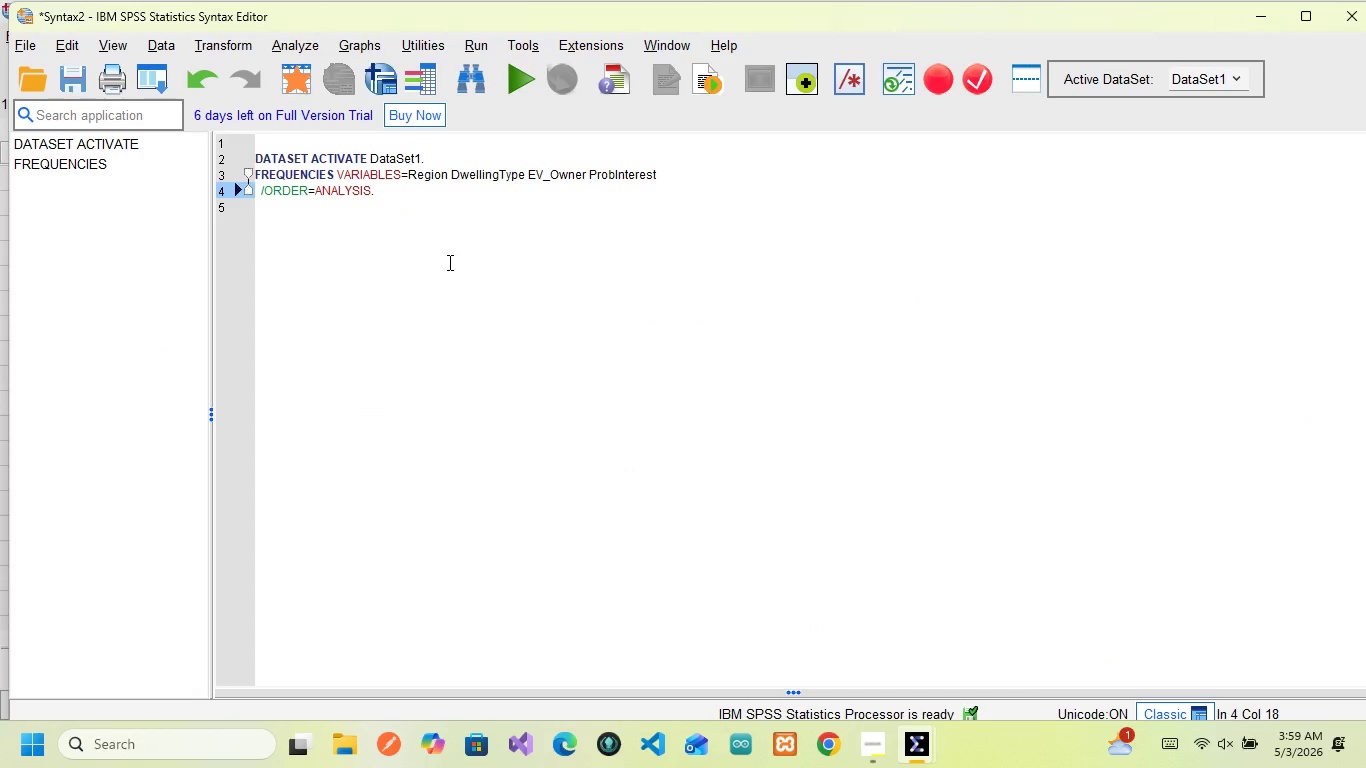 
left_click_drag(start_coordinate=[383, 191], to_coordinate=[255, 155])
 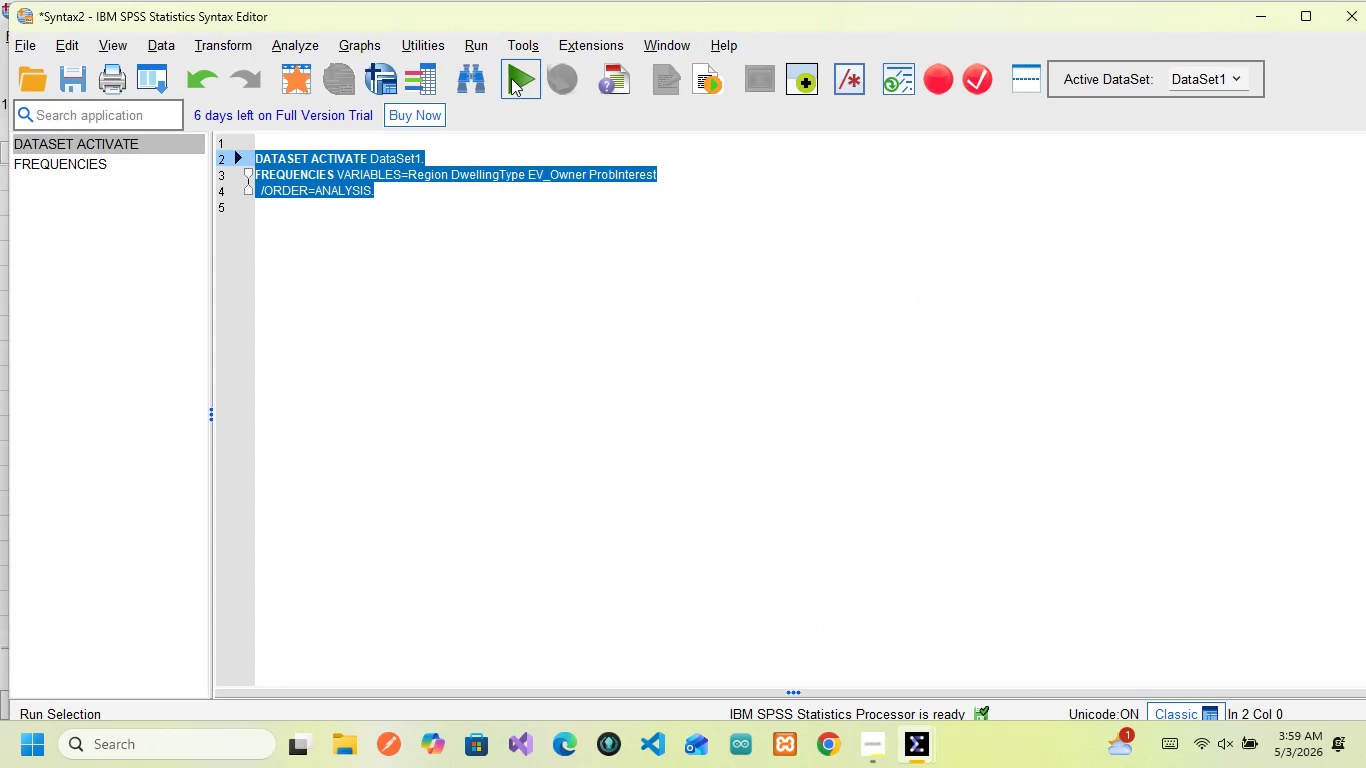 
left_click([511, 78])
 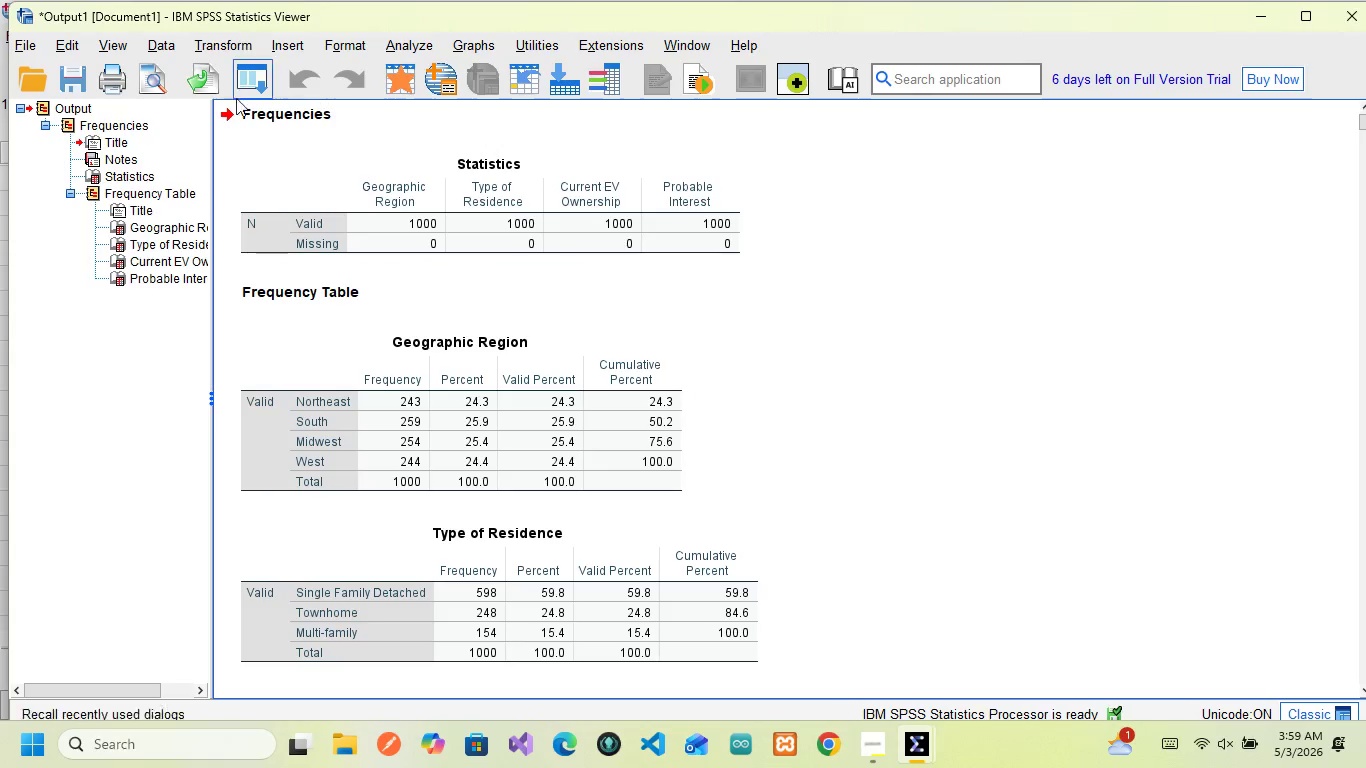 
mouse_move([405, 136])
 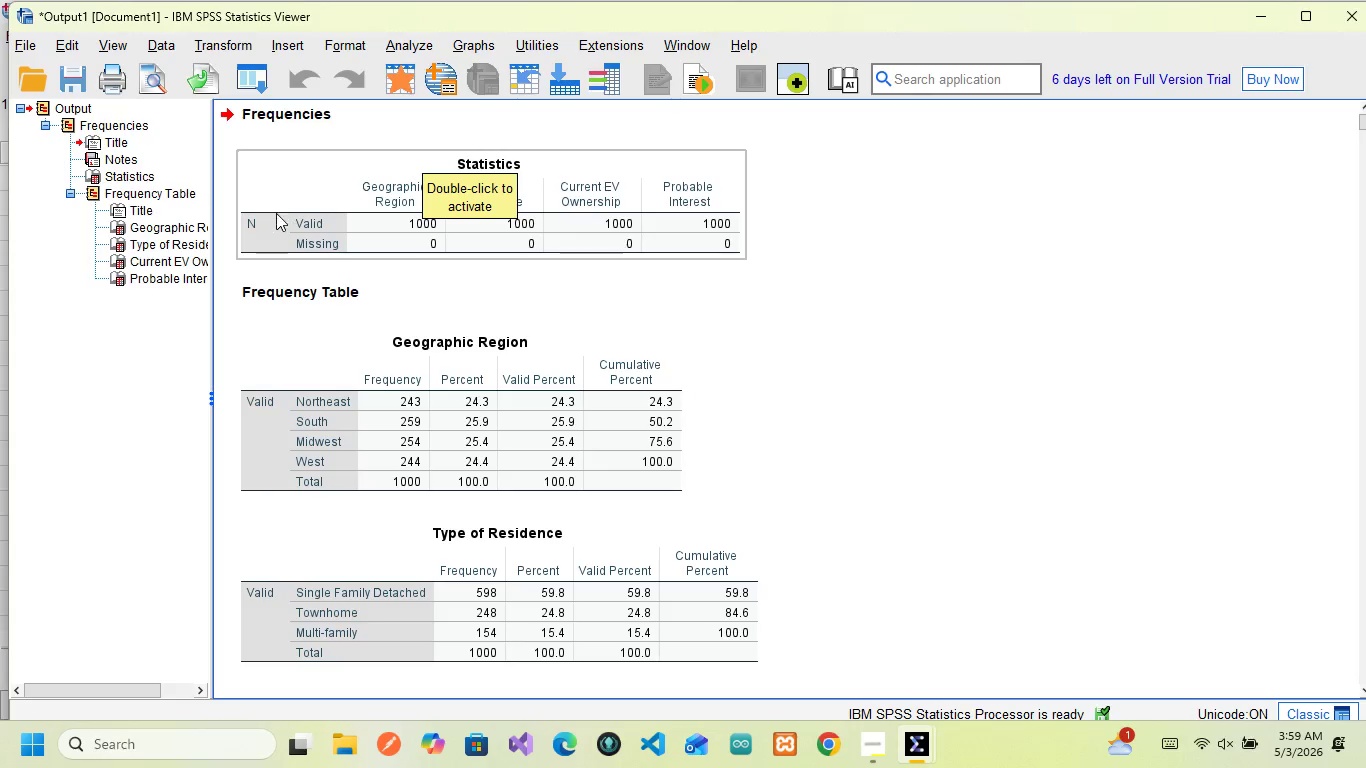 
mouse_move([329, 225])
 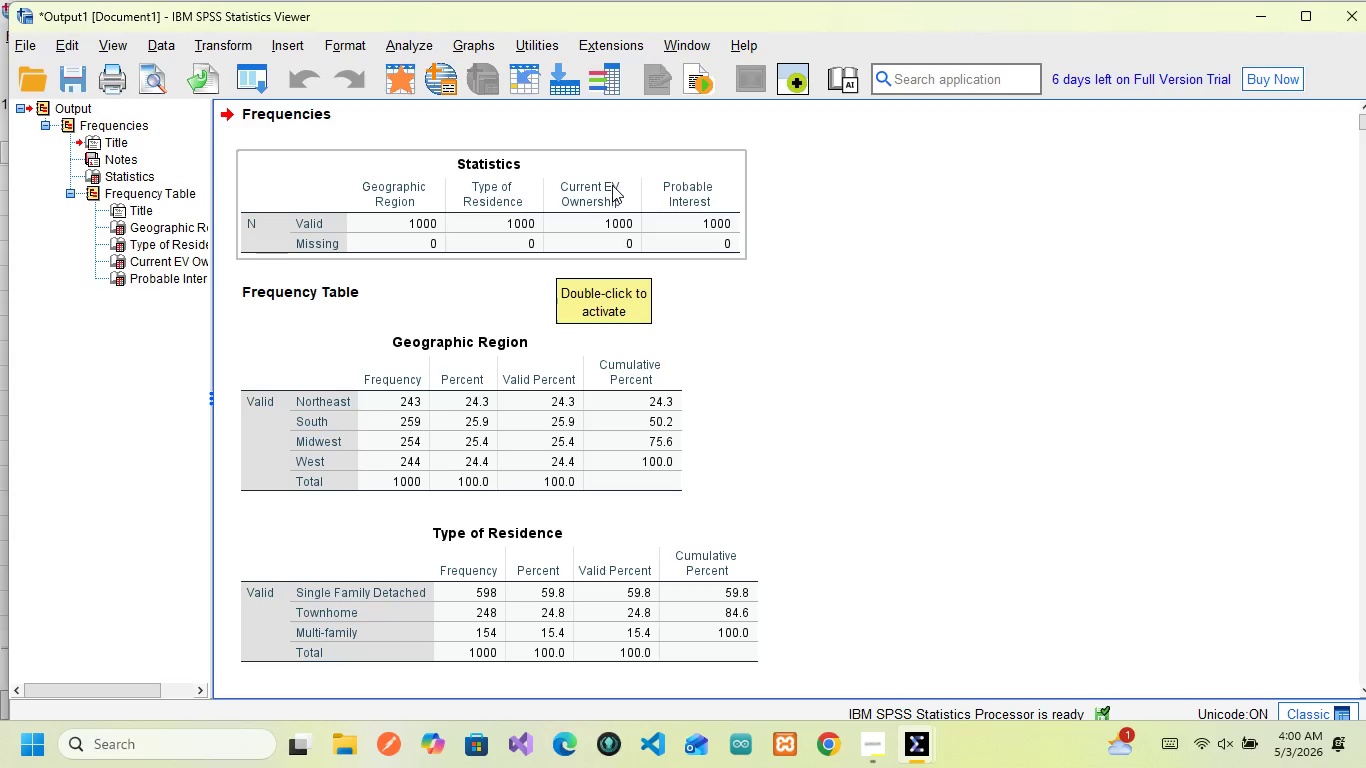 
wait(11.18)
 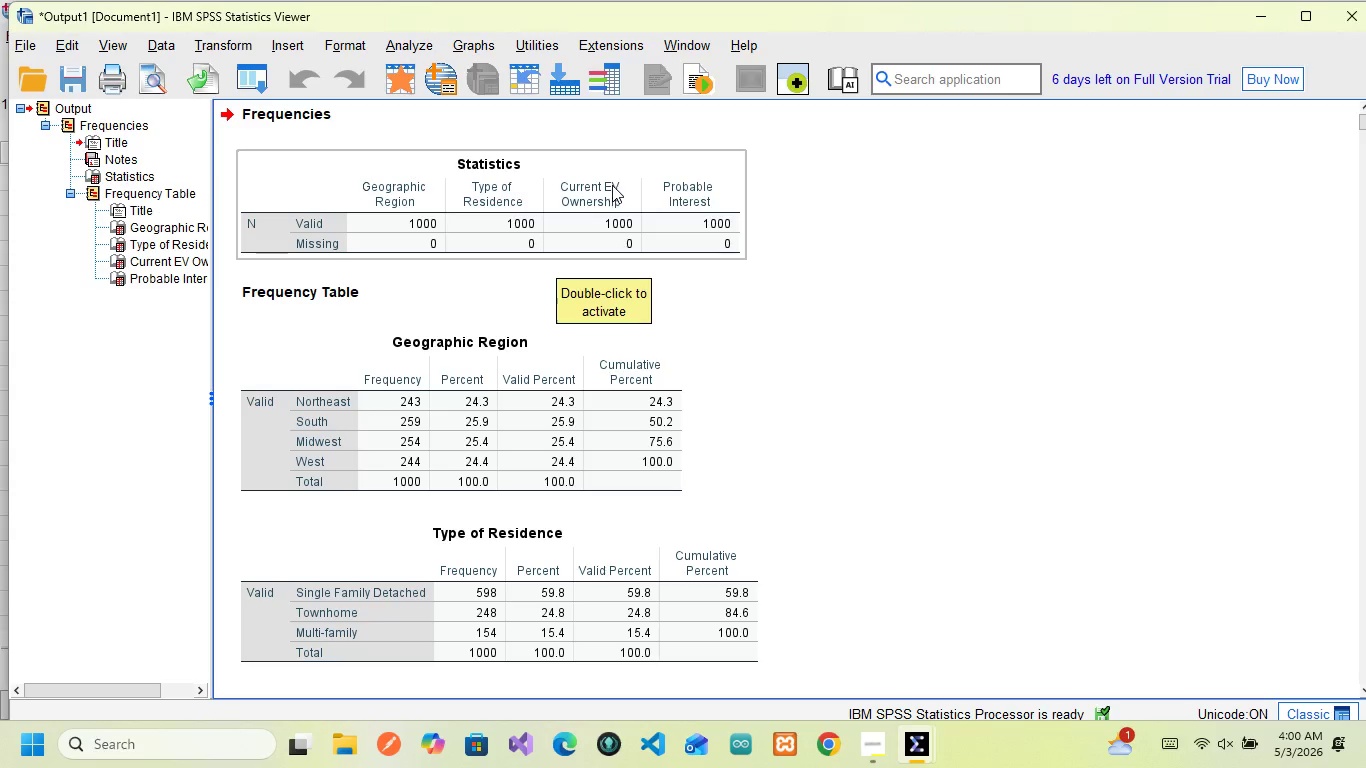 
mouse_move([716, 249])
 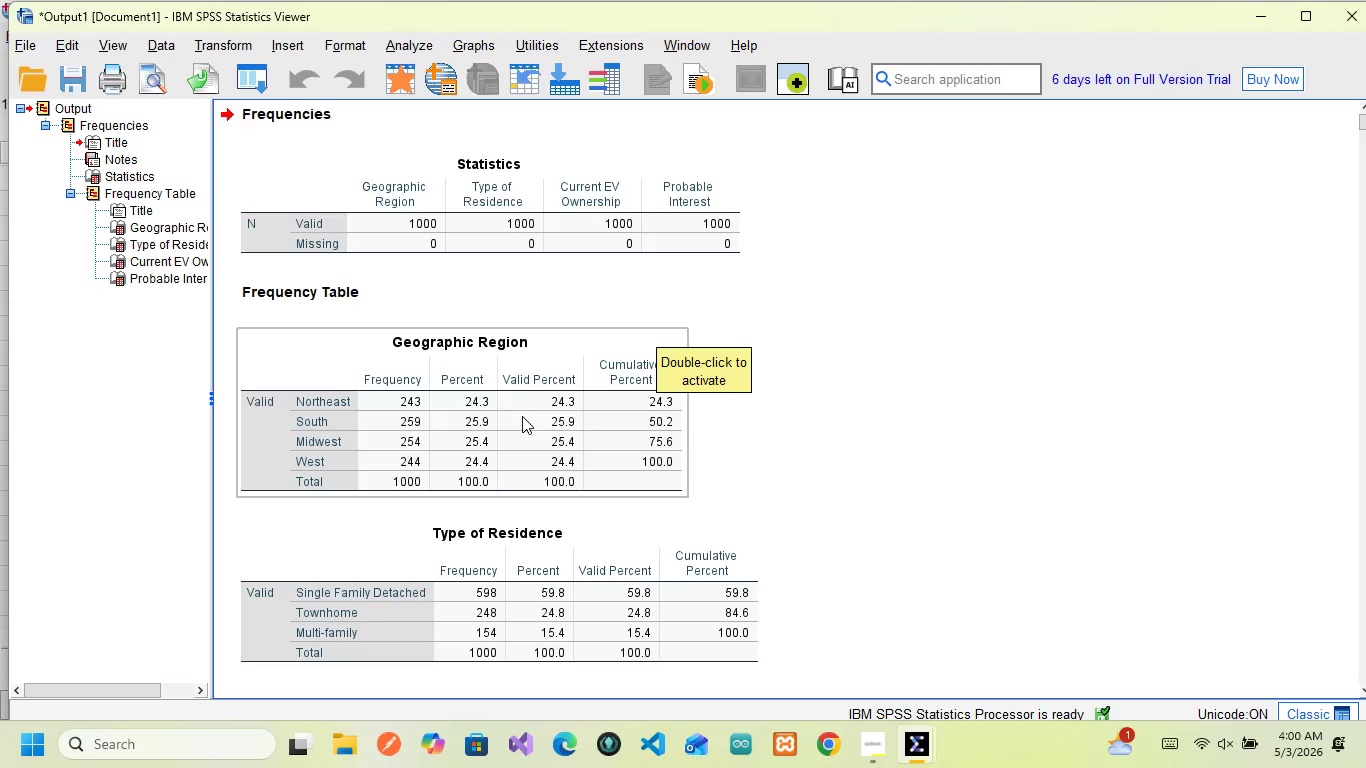 
wait(6.36)
 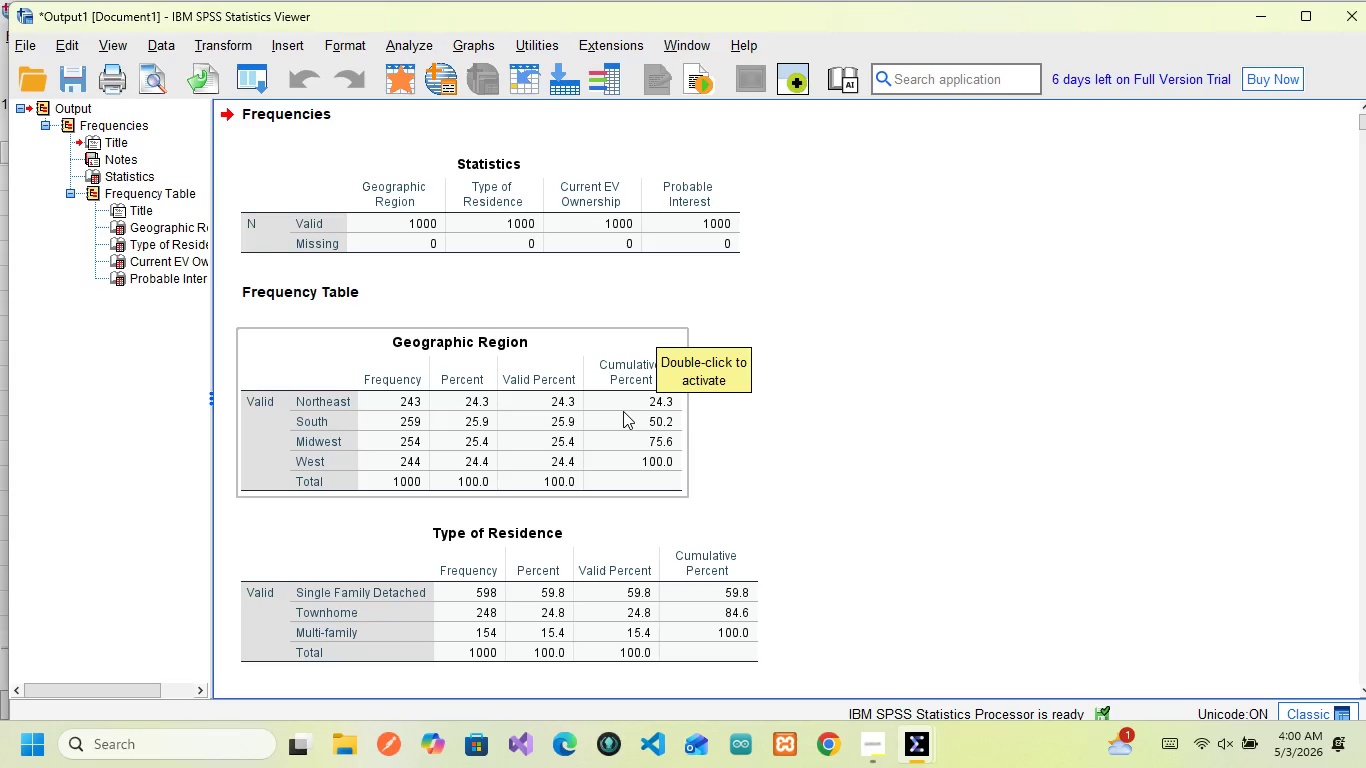 
scroll: coordinate [522, 416], scroll_direction: down, amount: 1.0
 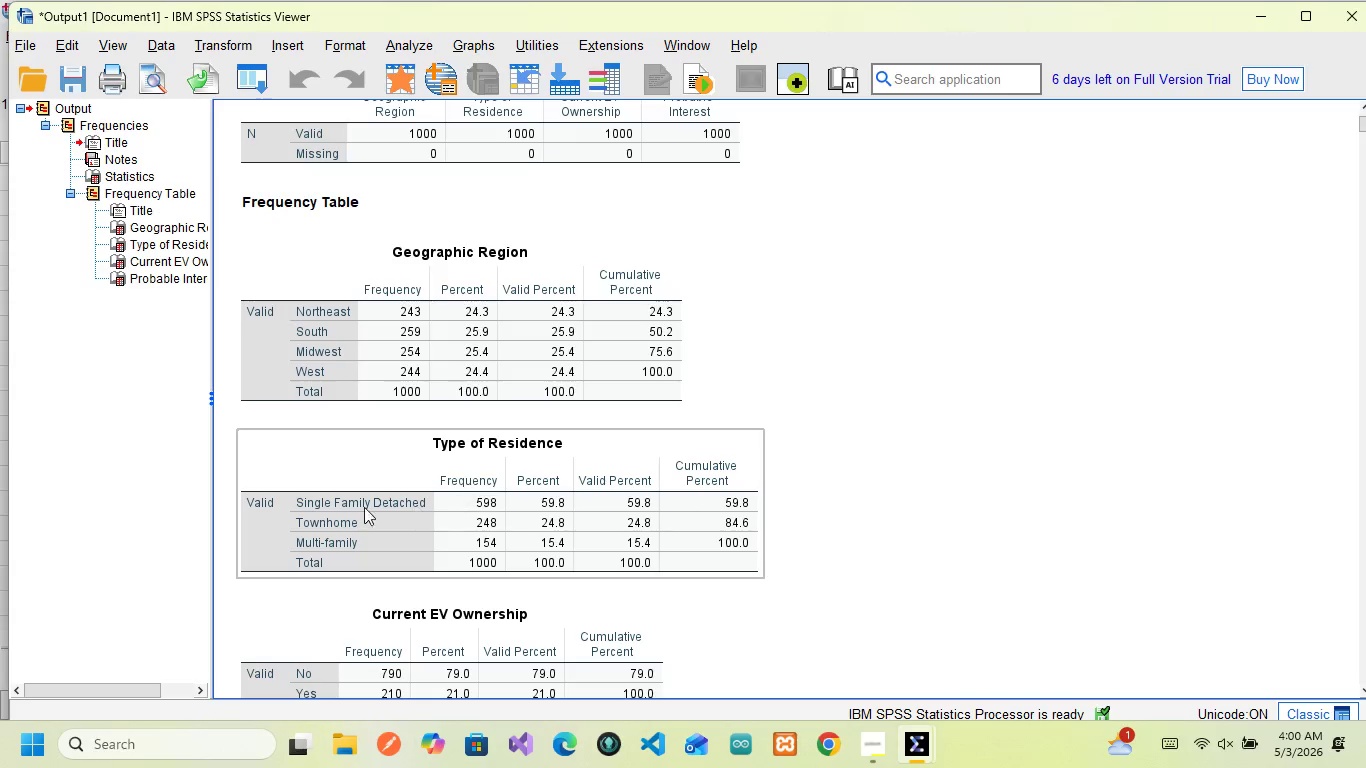 
wait(41.2)
 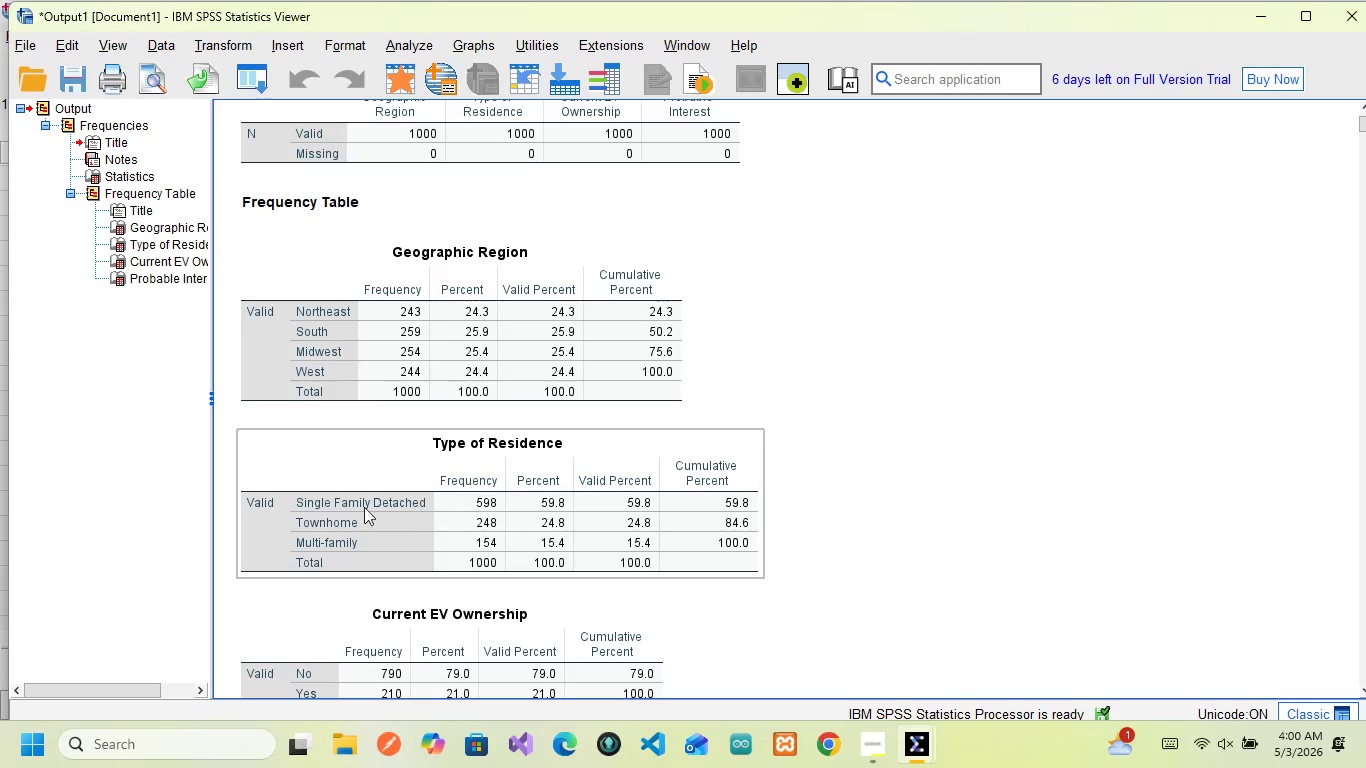 
scroll: coordinate [365, 527], scroll_direction: down, amount: 3.0
 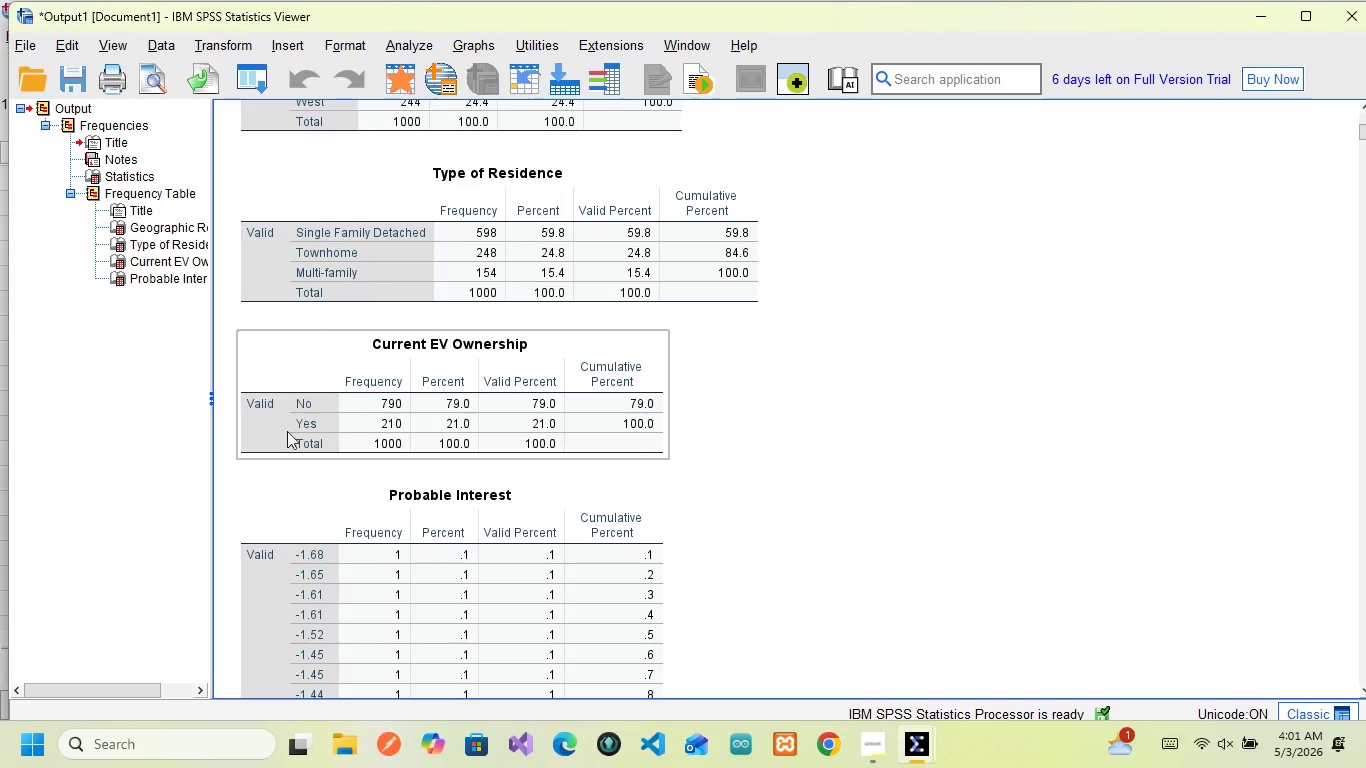 
wait(15.65)
 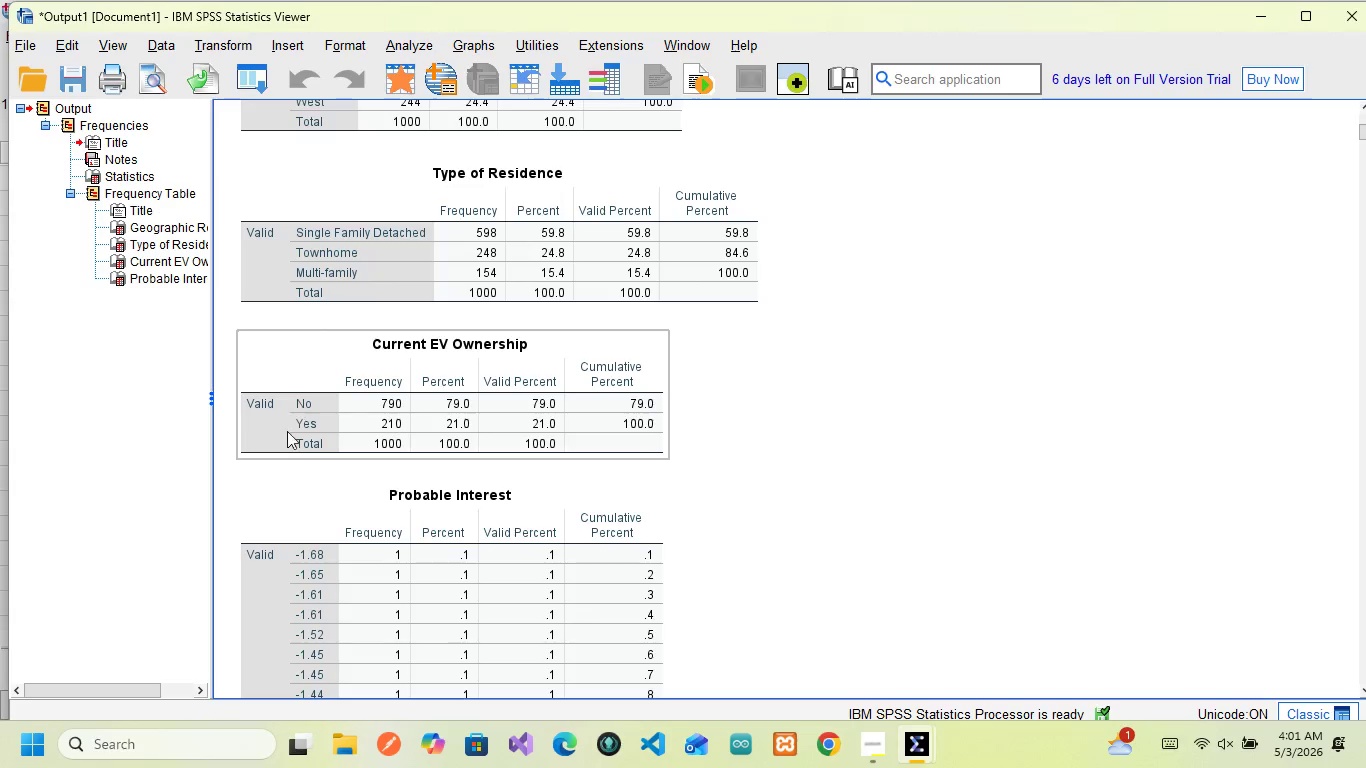 
scroll: coordinate [415, 521], scroll_direction: down, amount: 2.0
 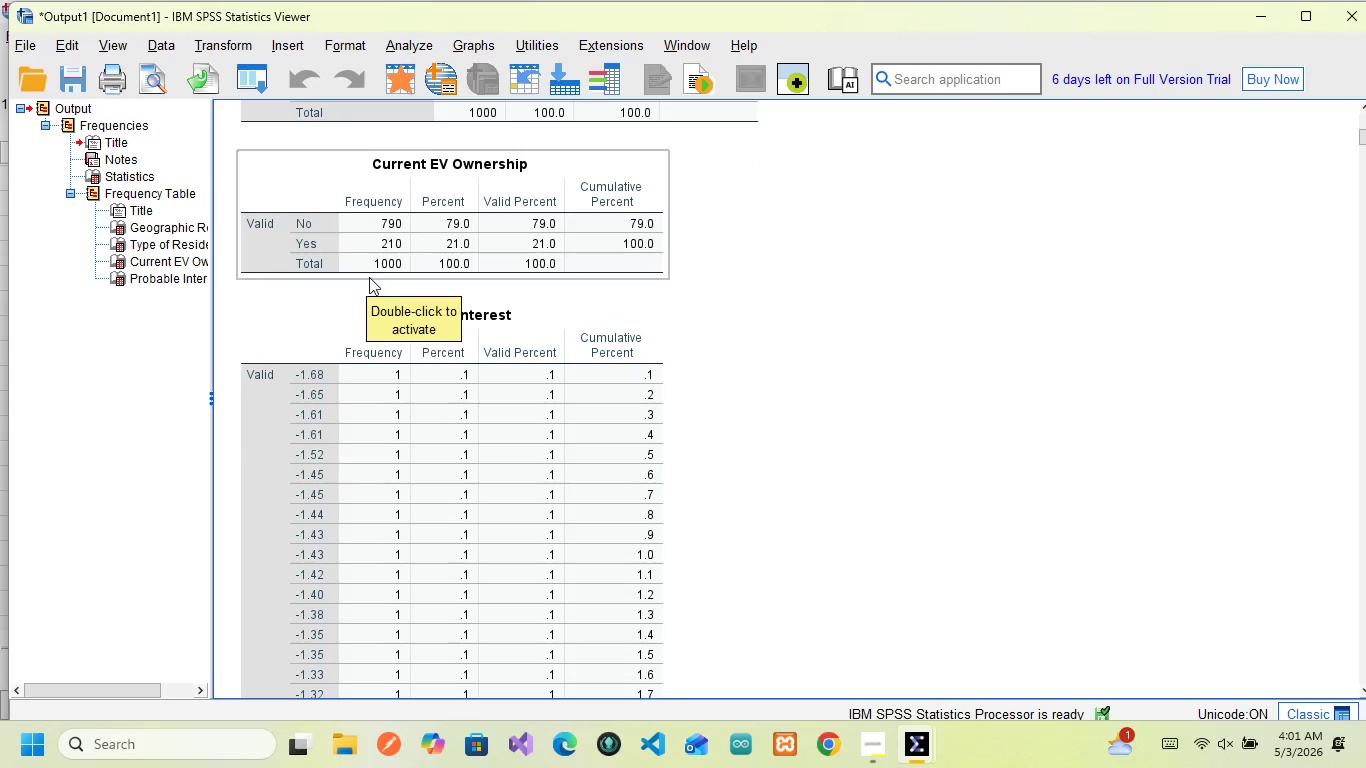 
wait(5.09)
 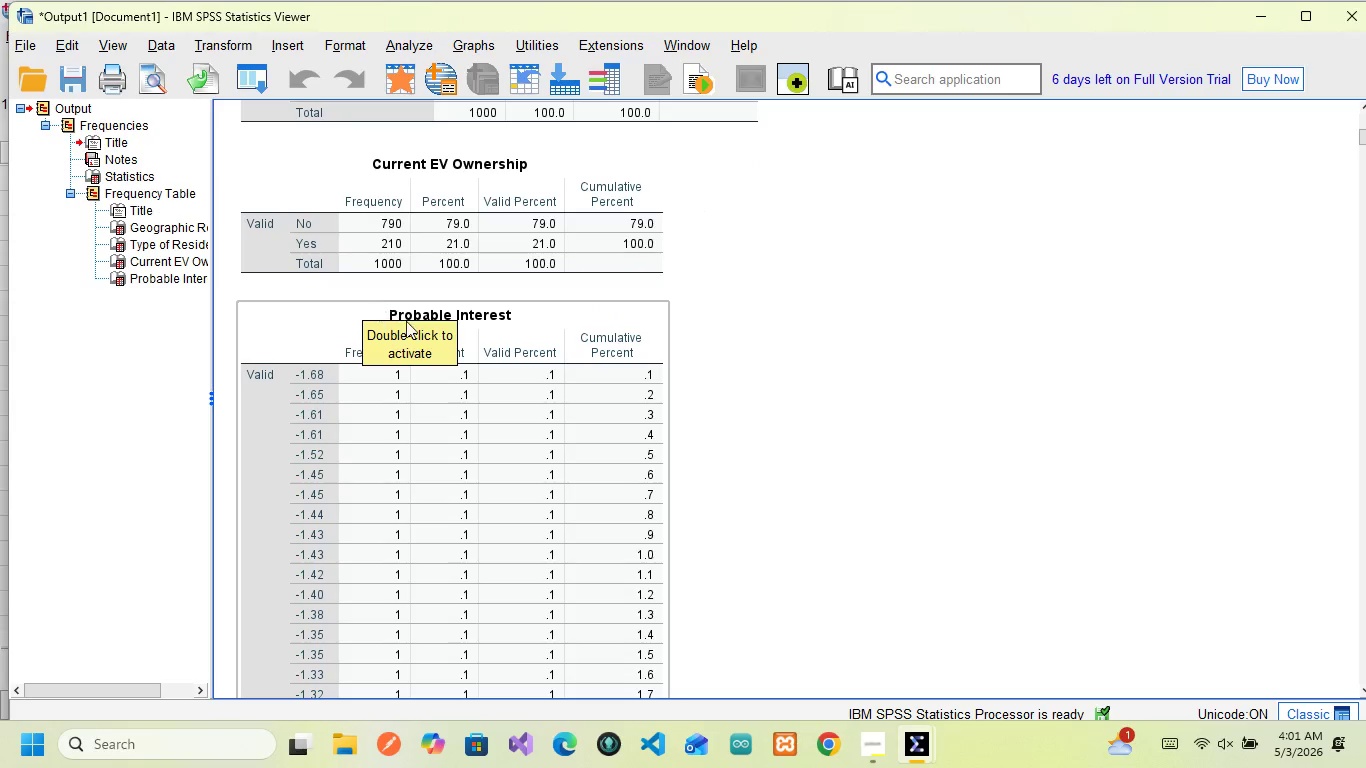 
left_click([326, 561])
 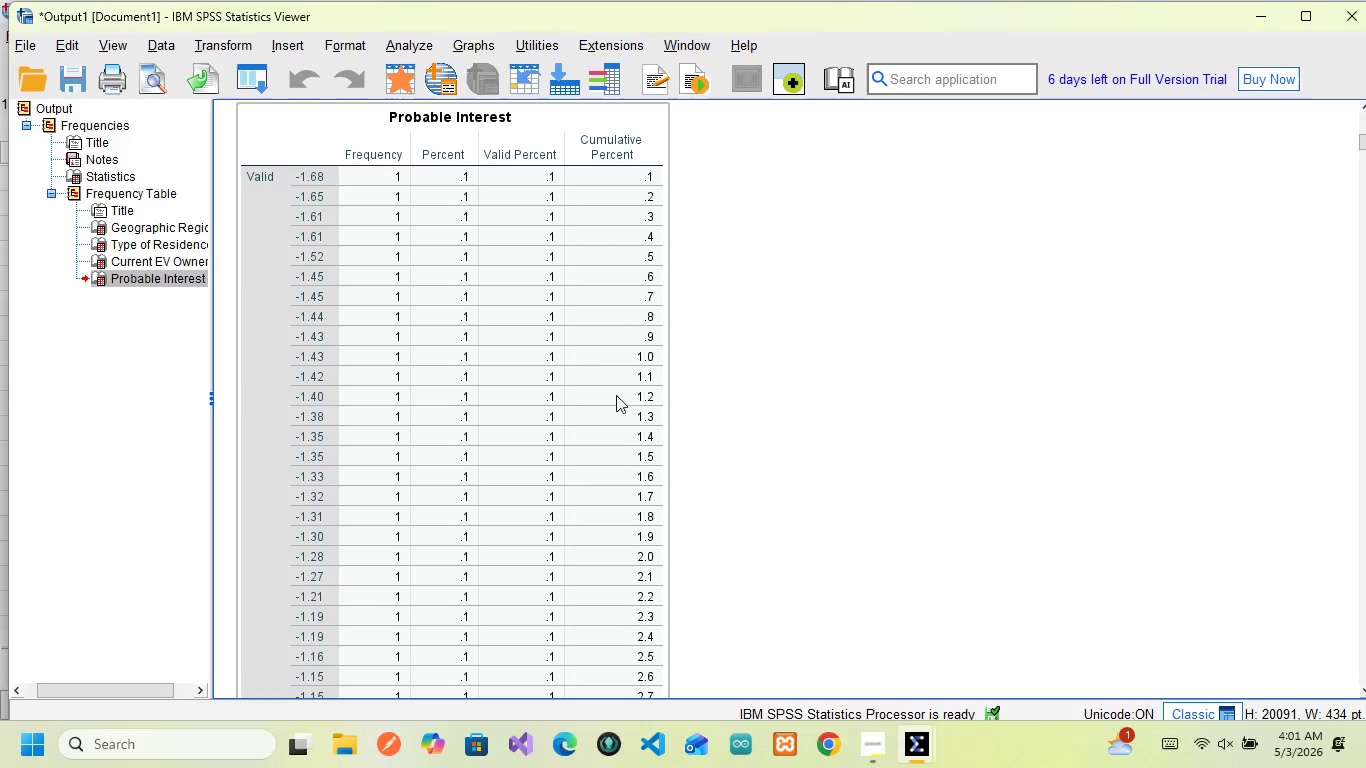 
wait(5.44)
 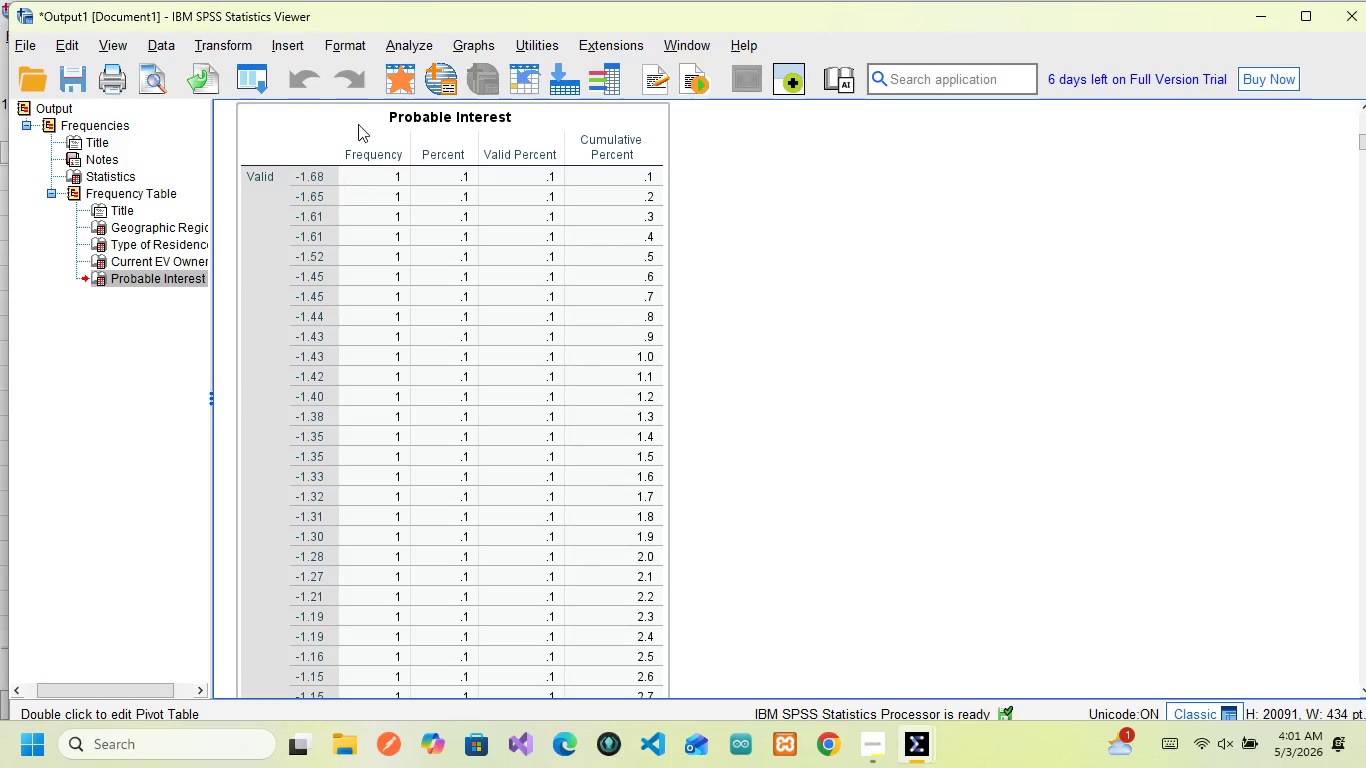 
scroll: coordinate [363, 420], scroll_direction: down, amount: 38.0
 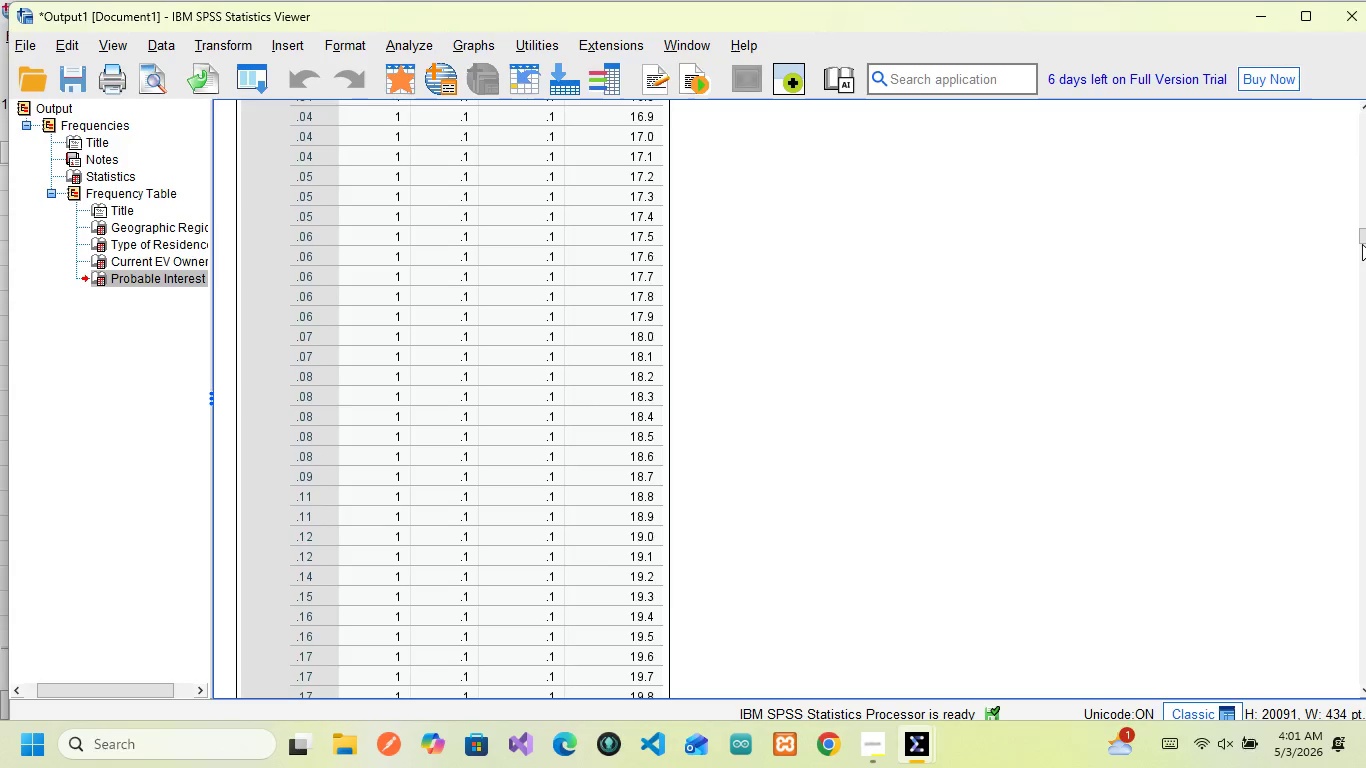 
left_click_drag(start_coordinate=[1362, 241], to_coordinate=[1365, 712])
 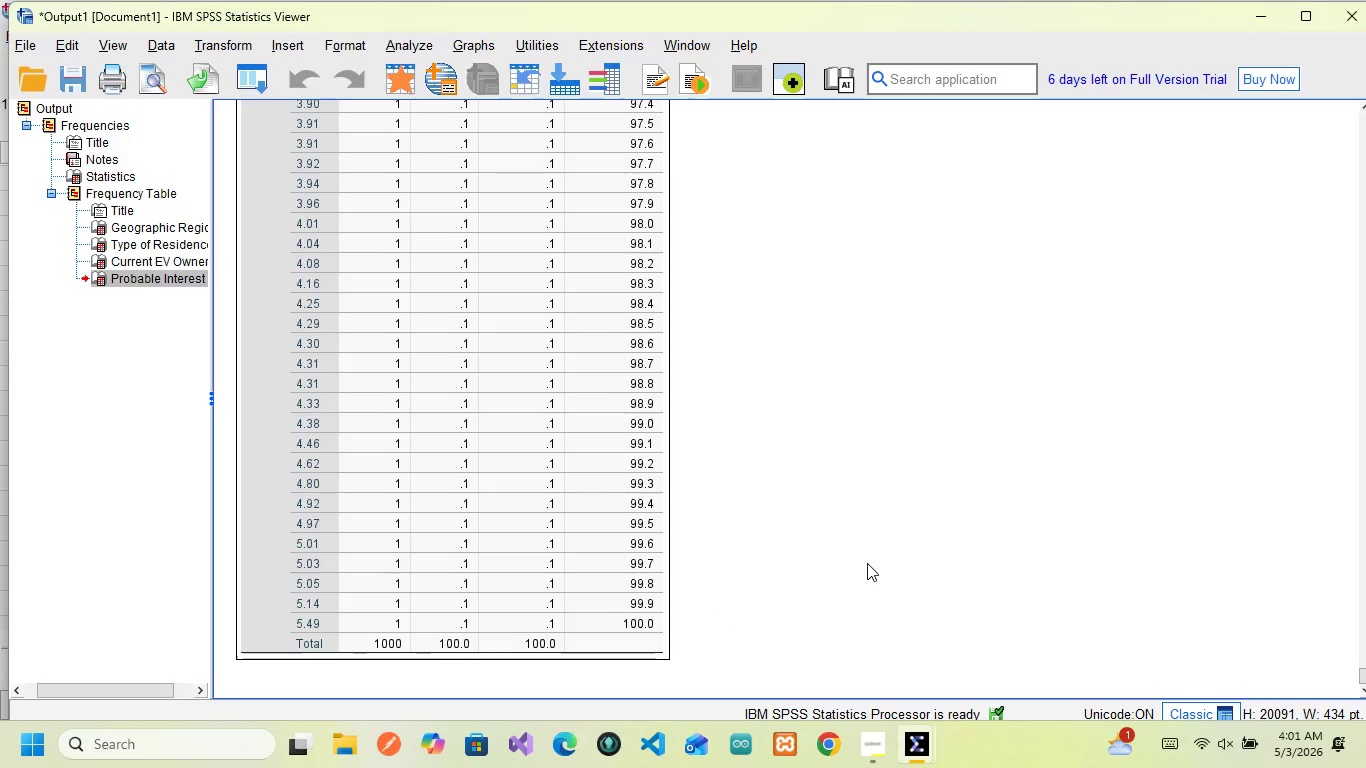 
mouse_move([523, 383])
 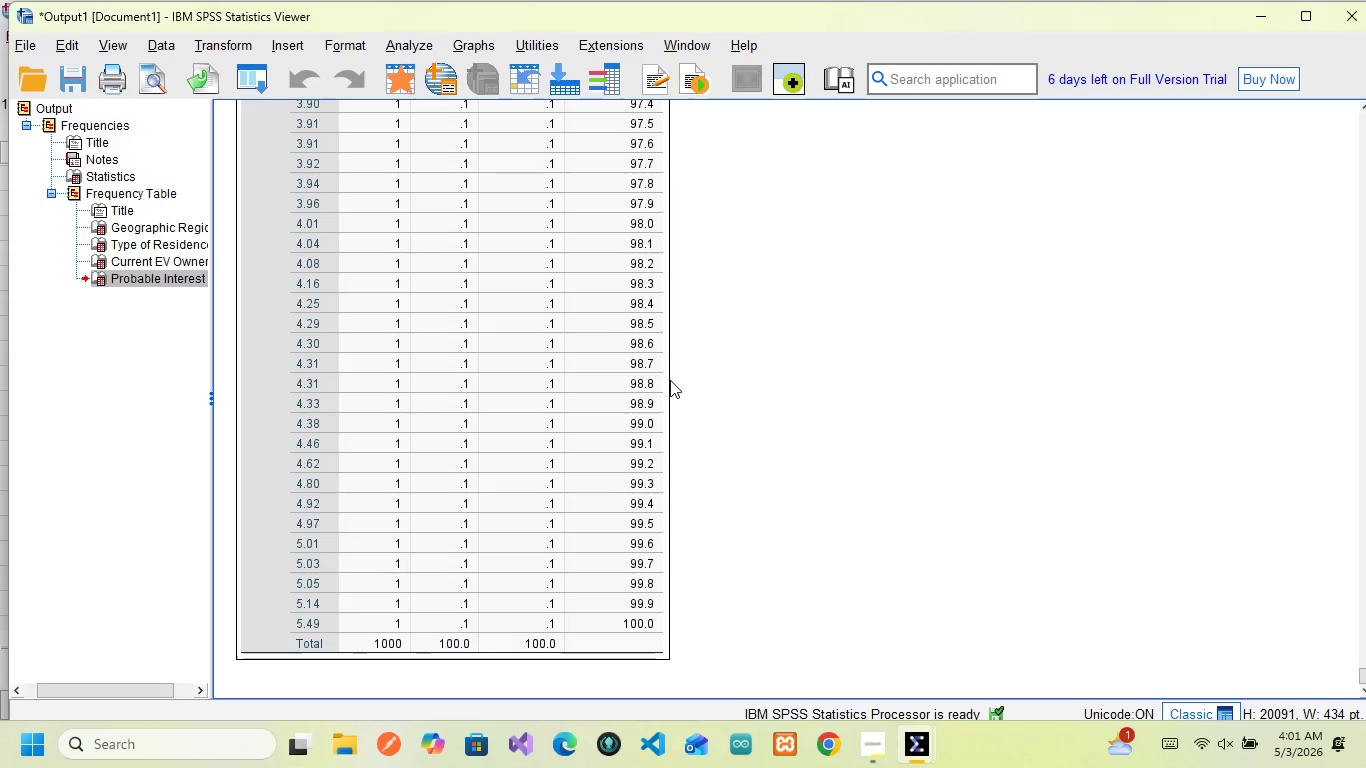 
mouse_move([600, 344])
 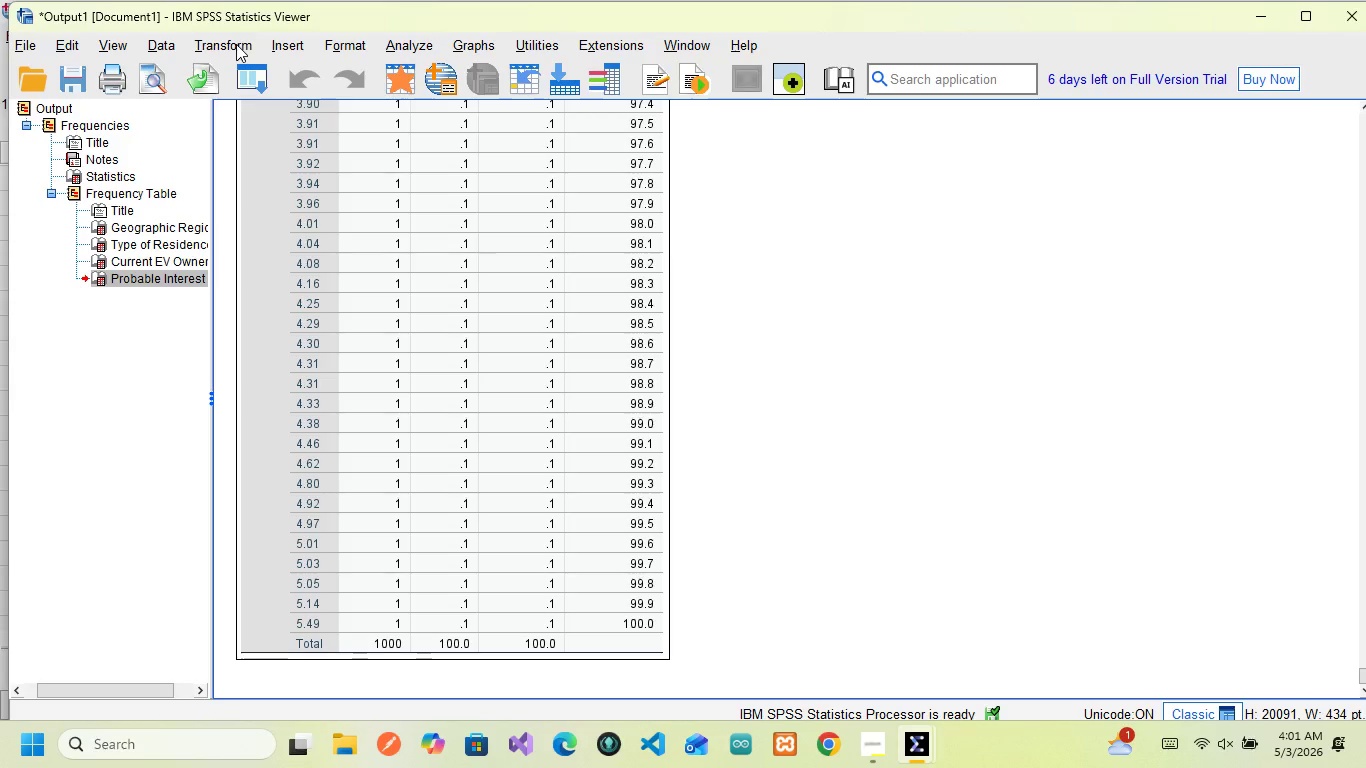 
left_click([236, 44])
 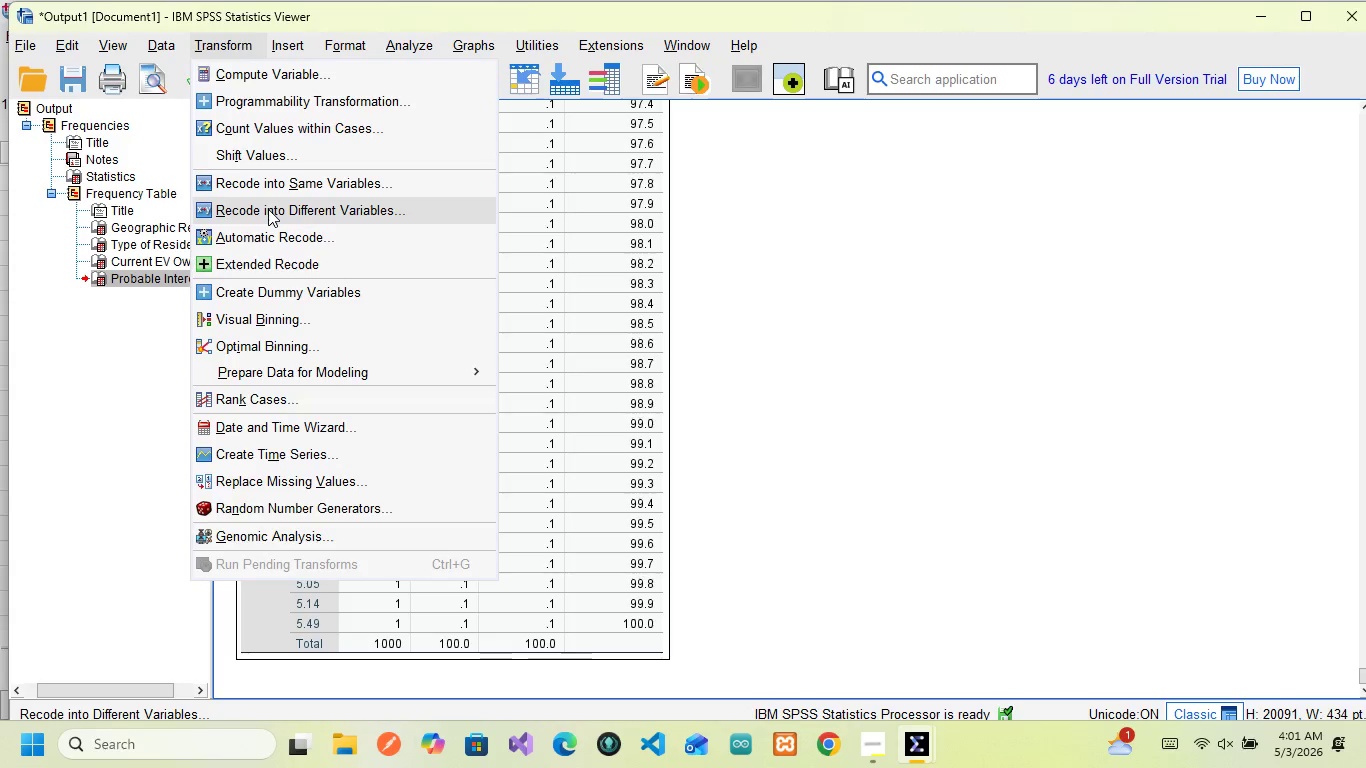 
left_click([268, 209])
 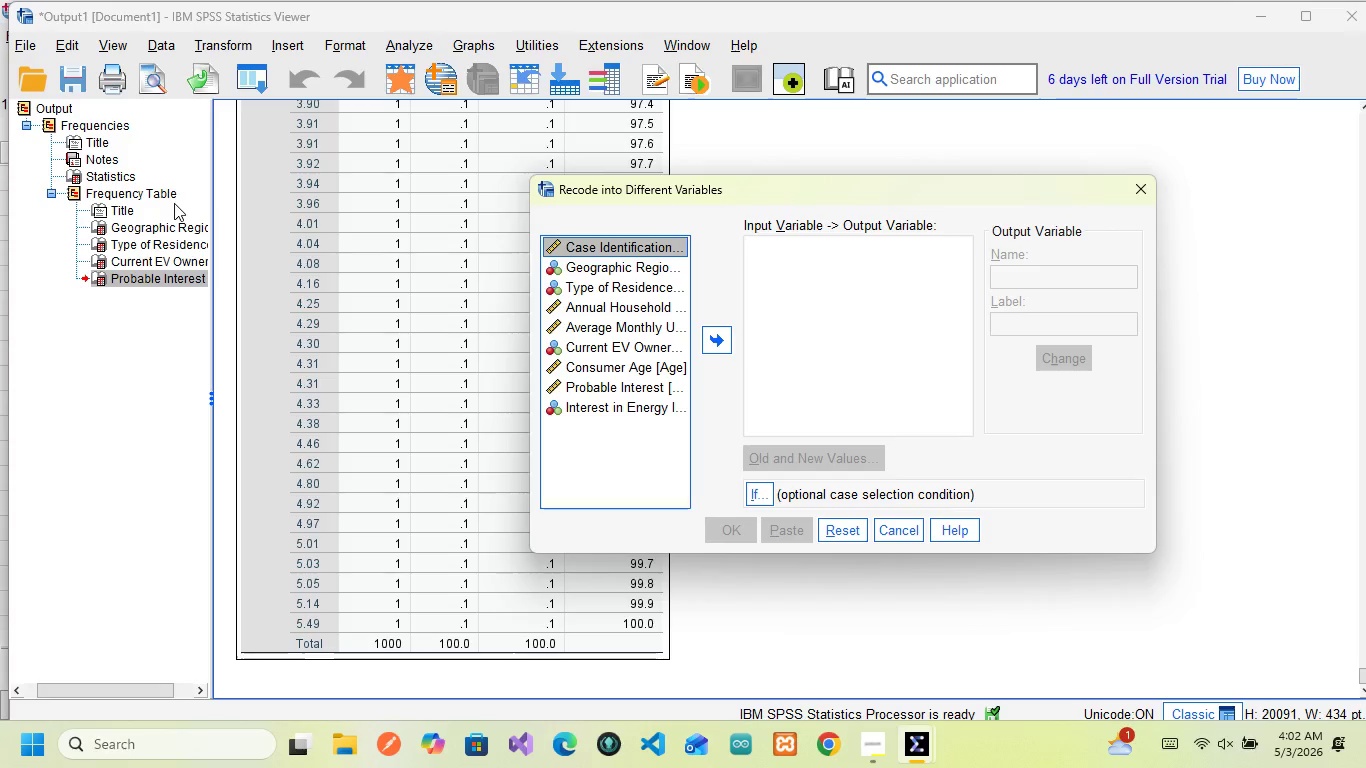 
wait(17.58)
 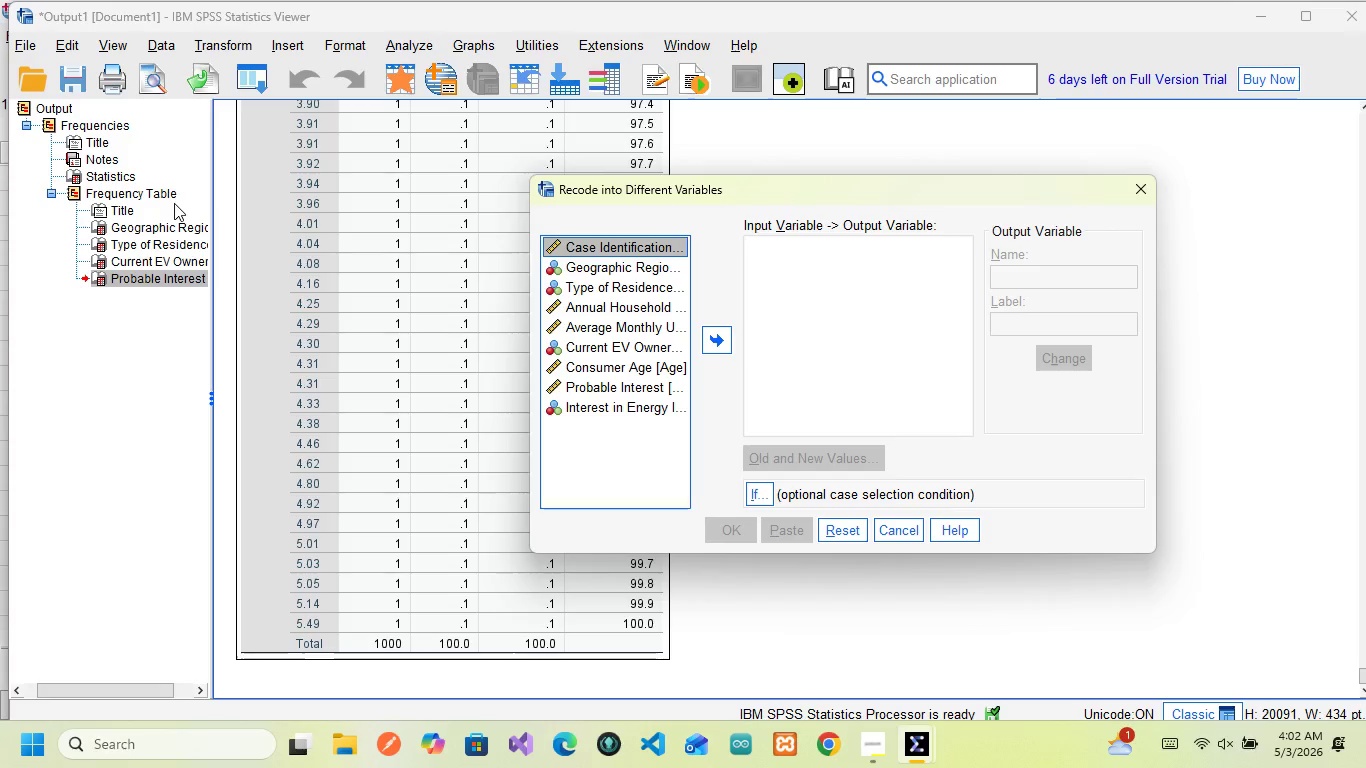 
left_click([598, 263])
 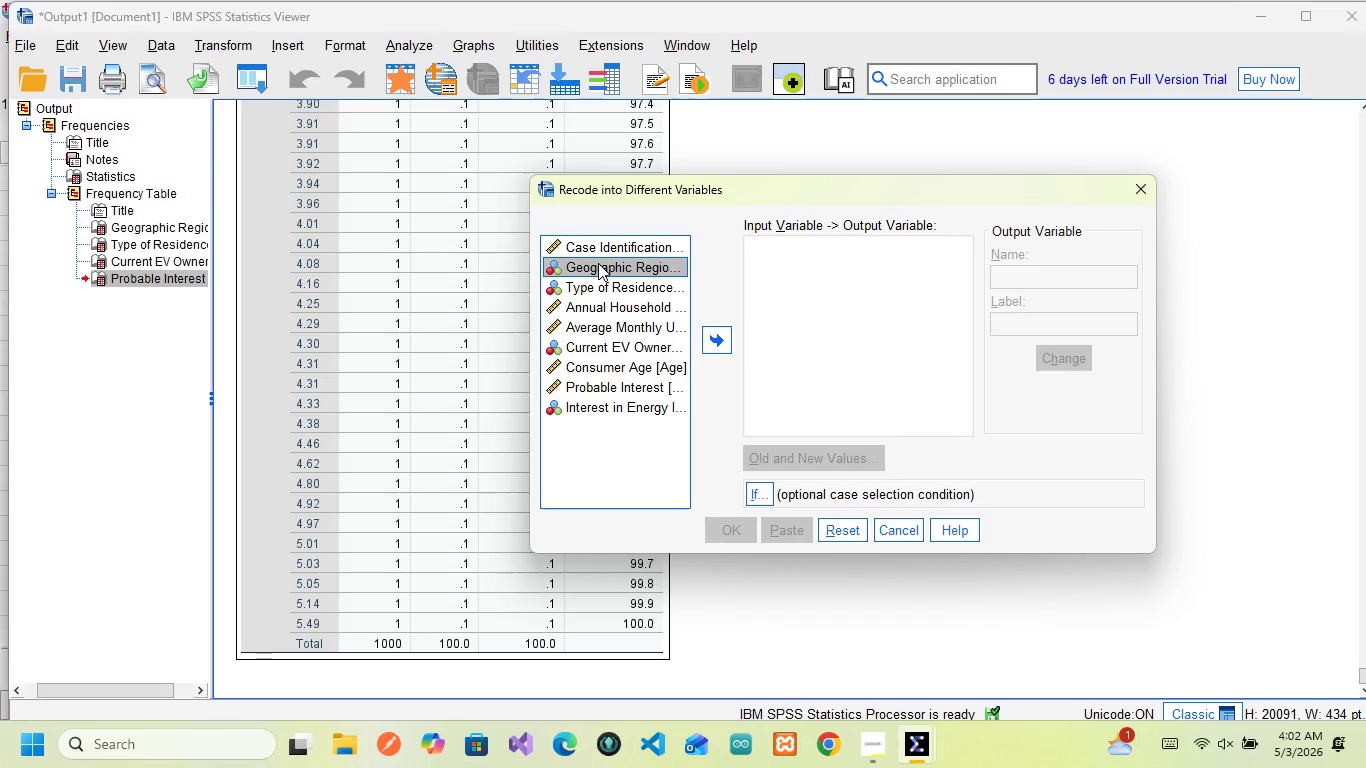 
left_click([598, 263])
 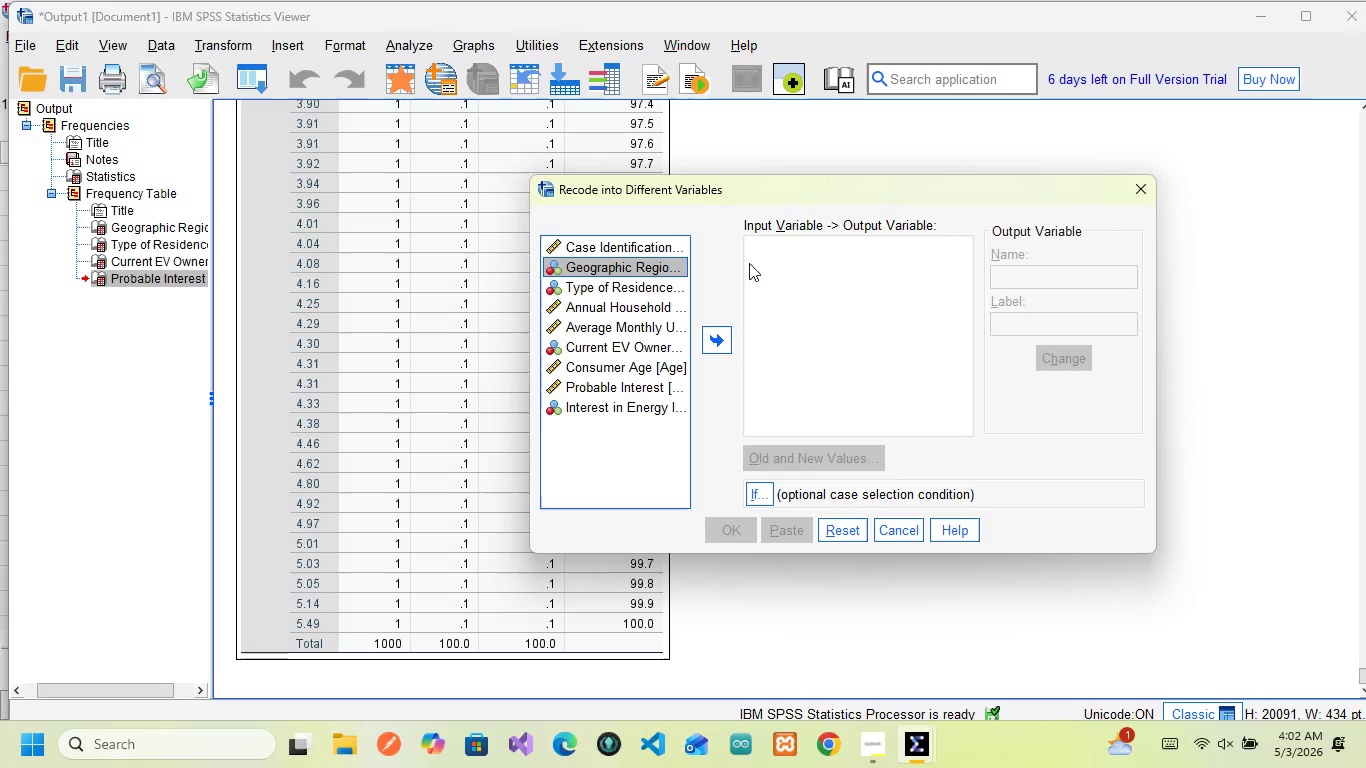 
left_click([715, 334])
 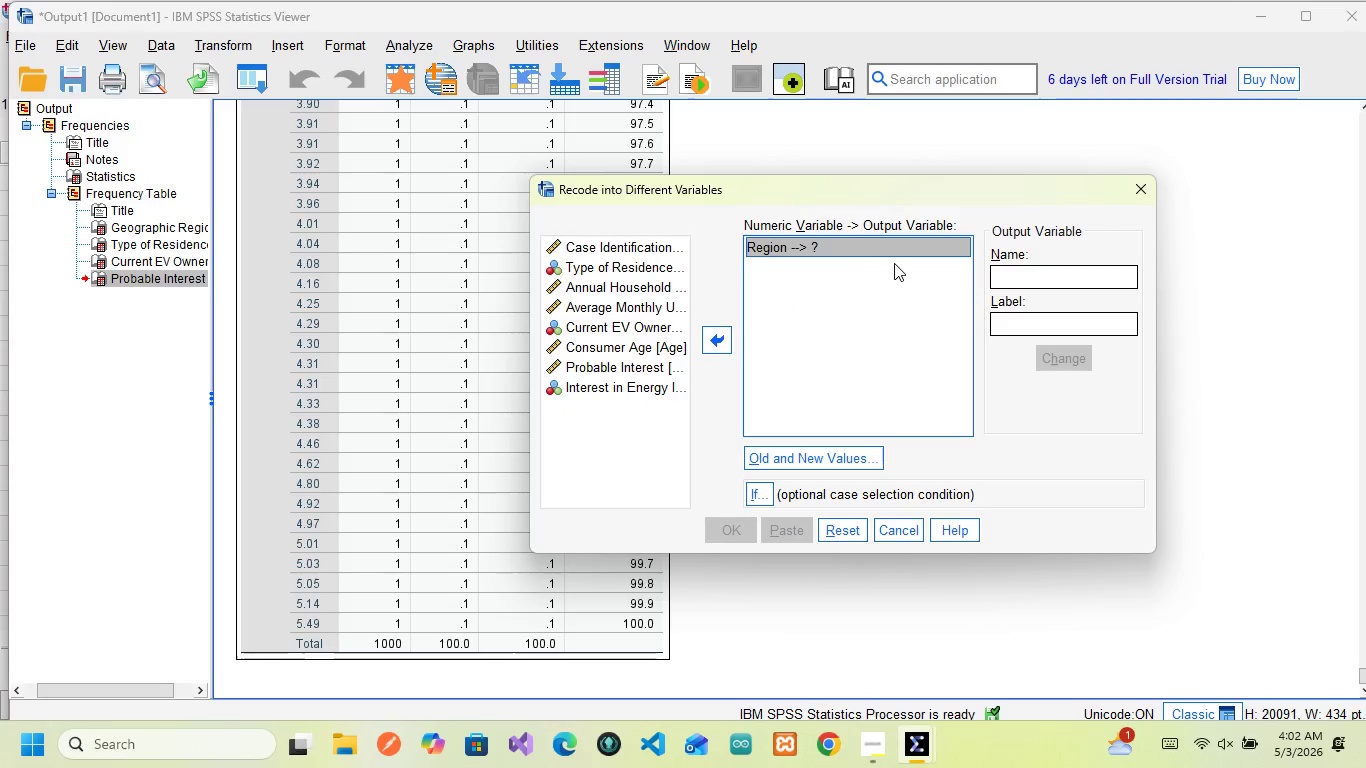 
left_click([1028, 264])
 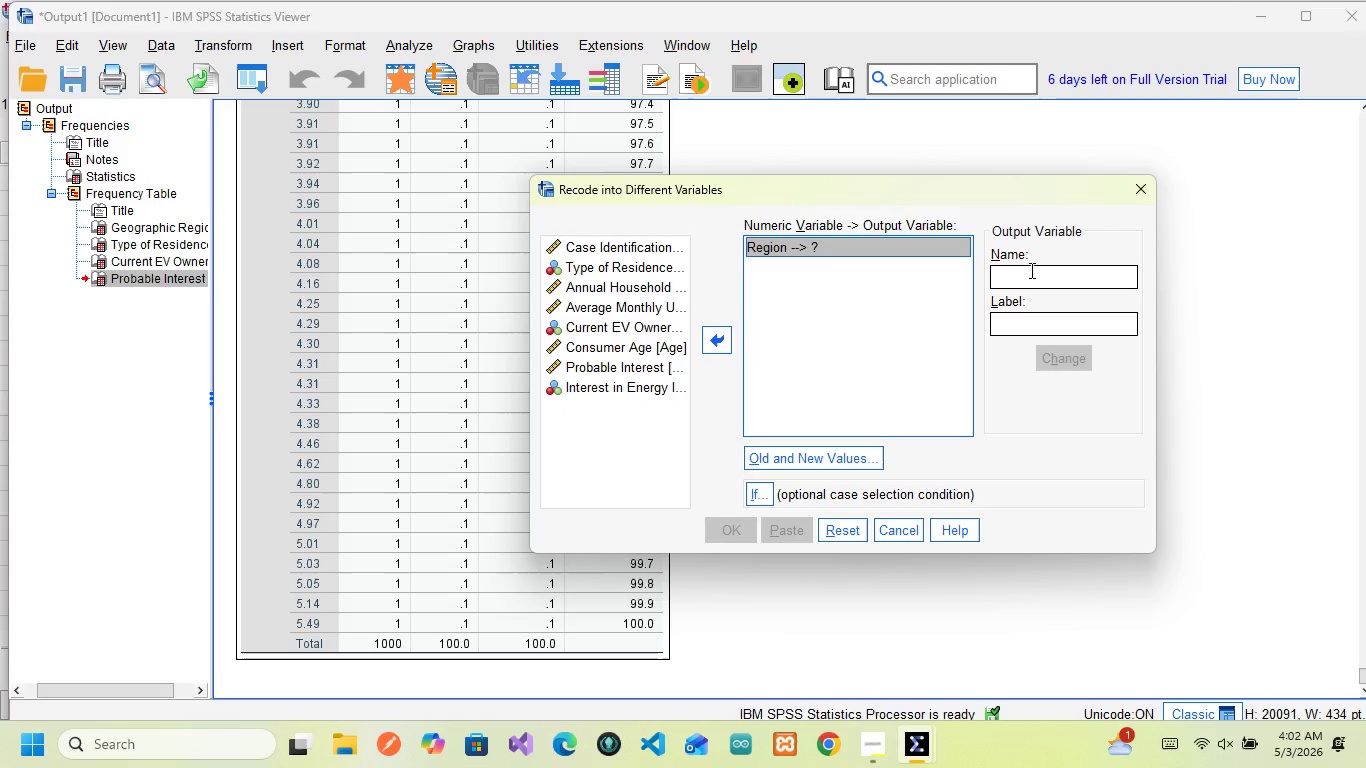 
left_click([1030, 270])
 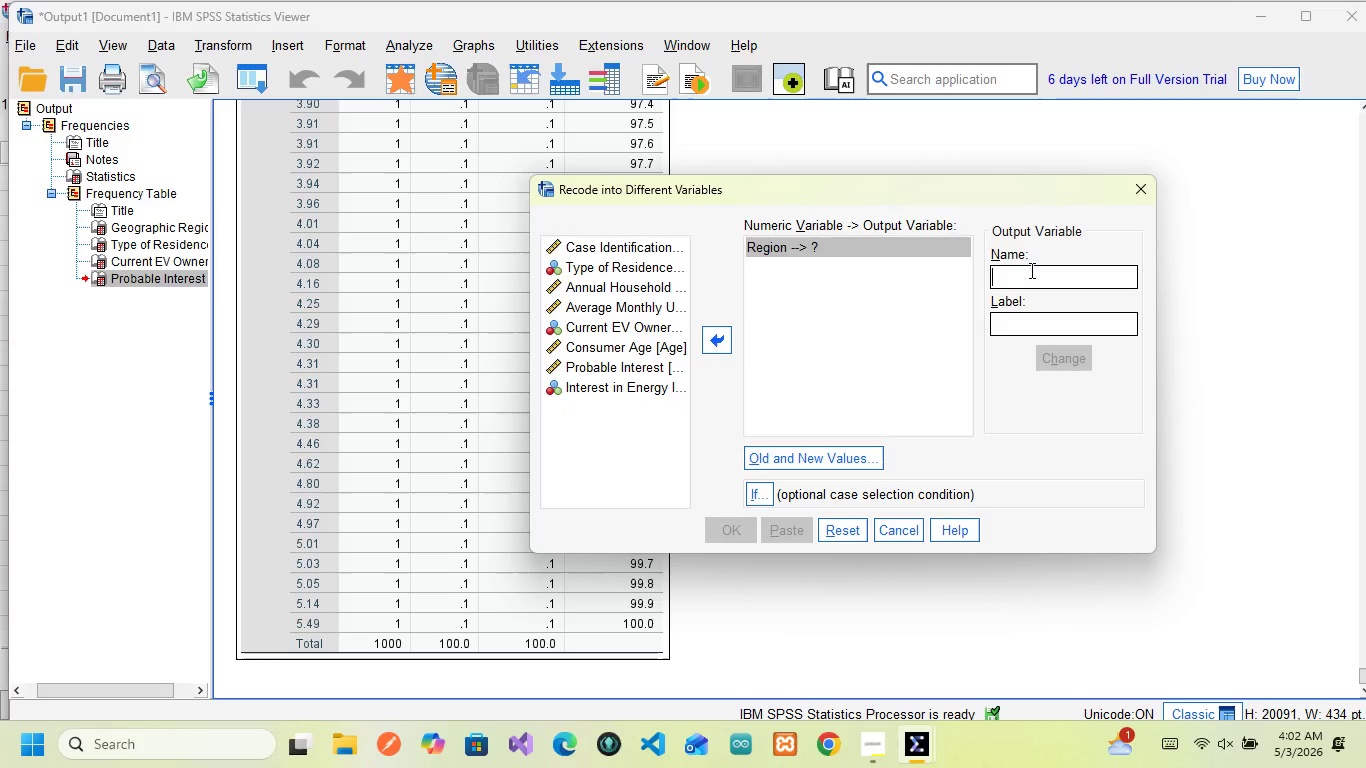 
type(Regon_C)
 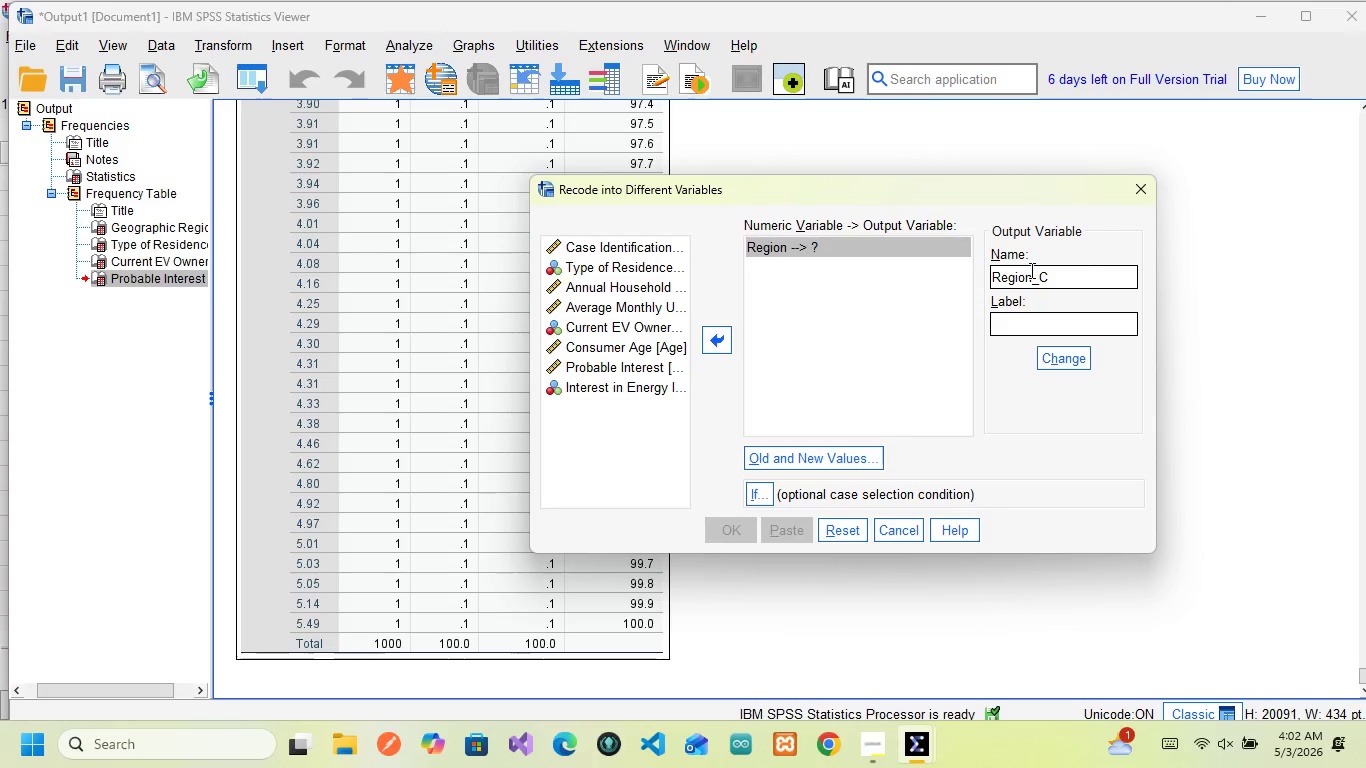 
hold_key(key=I, duration=0.38)
 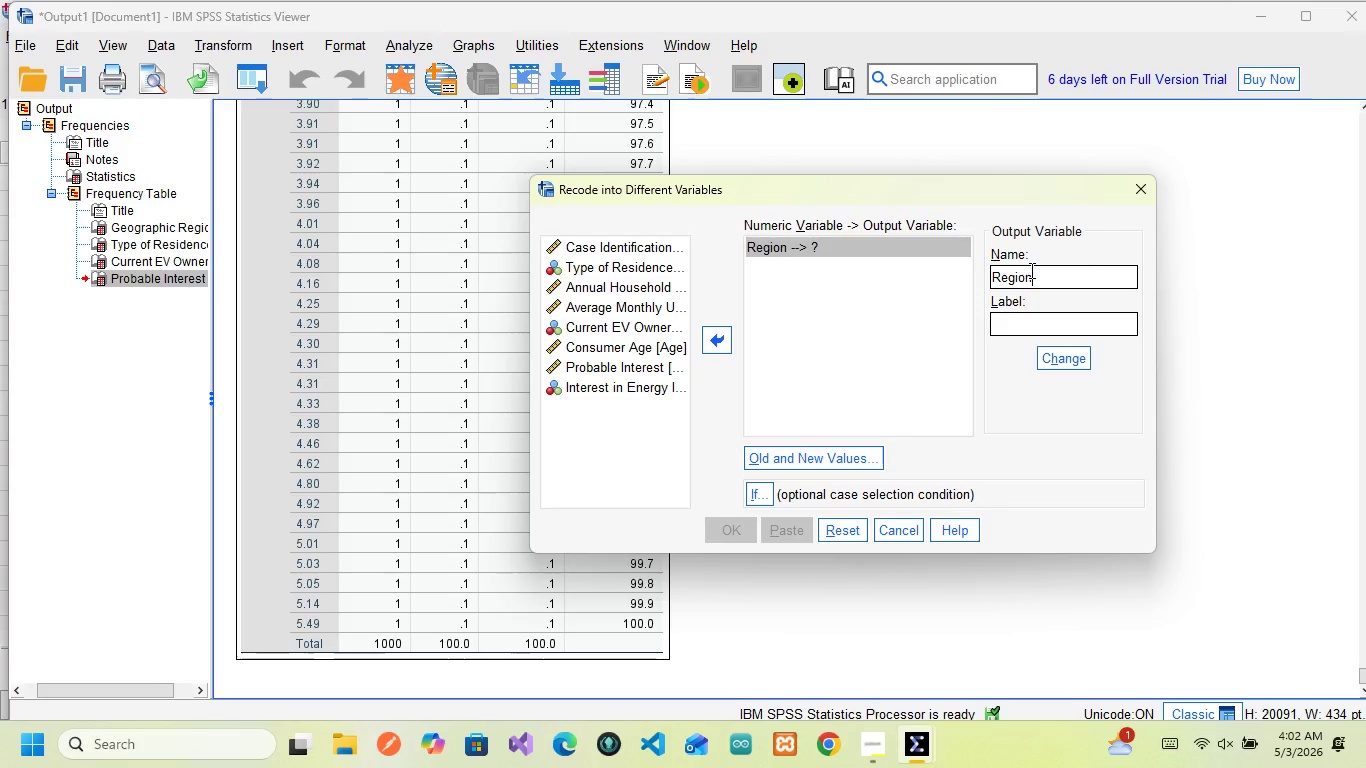 
wait(6.89)
 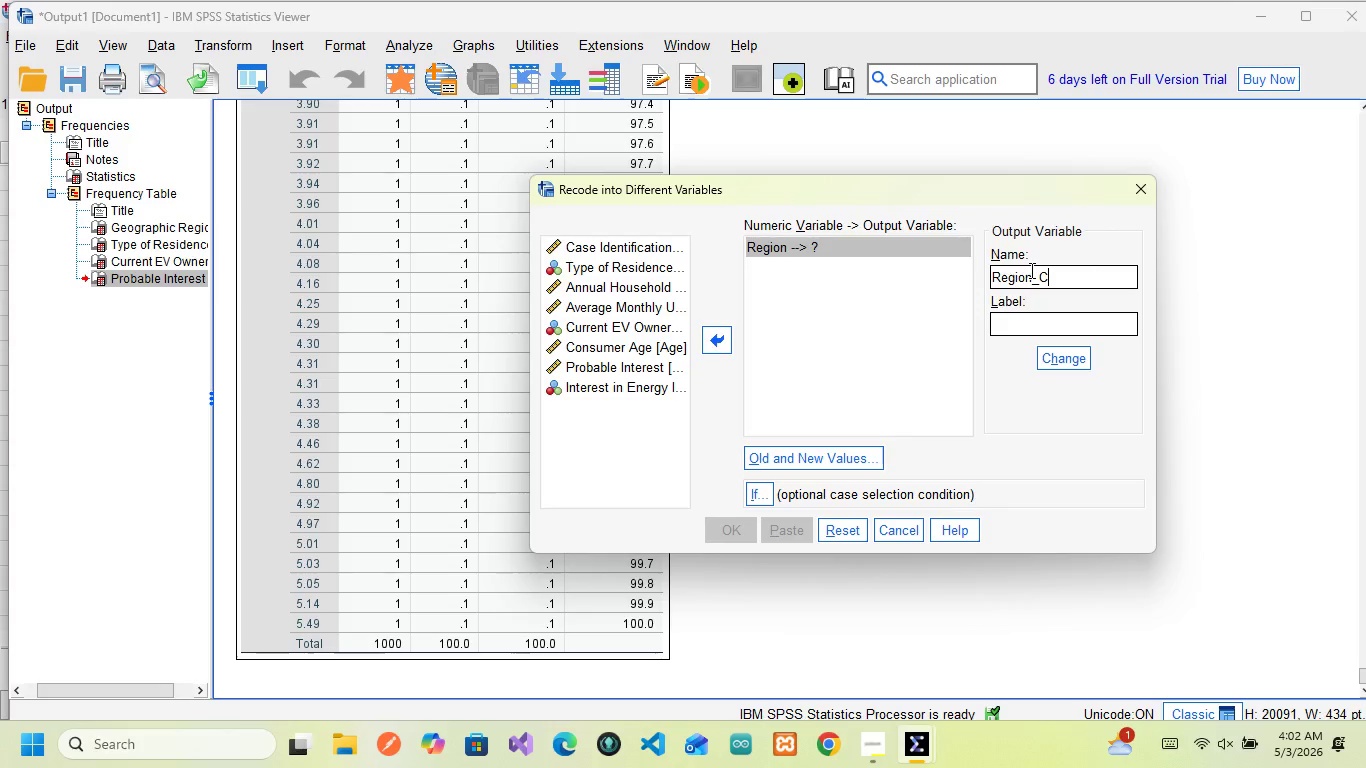 
type(lean)
 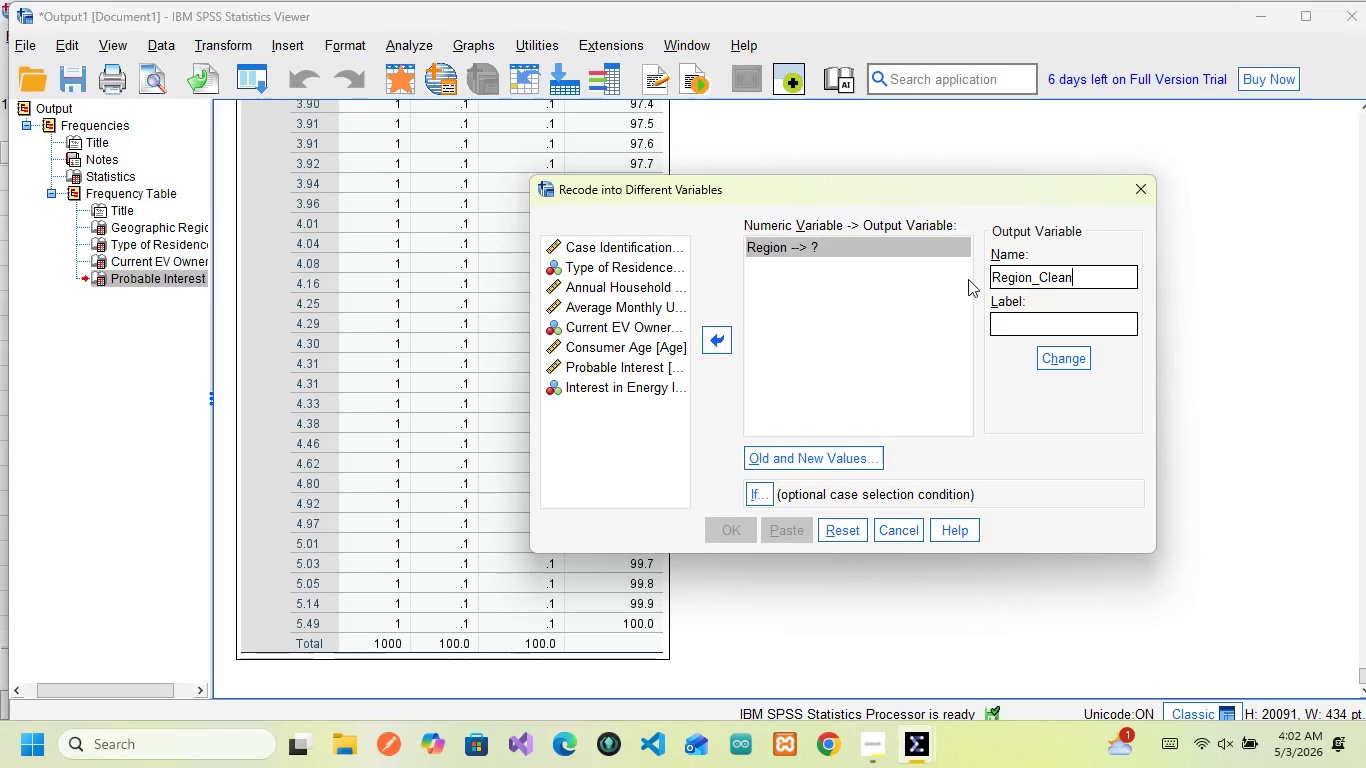 
wait(12.58)
 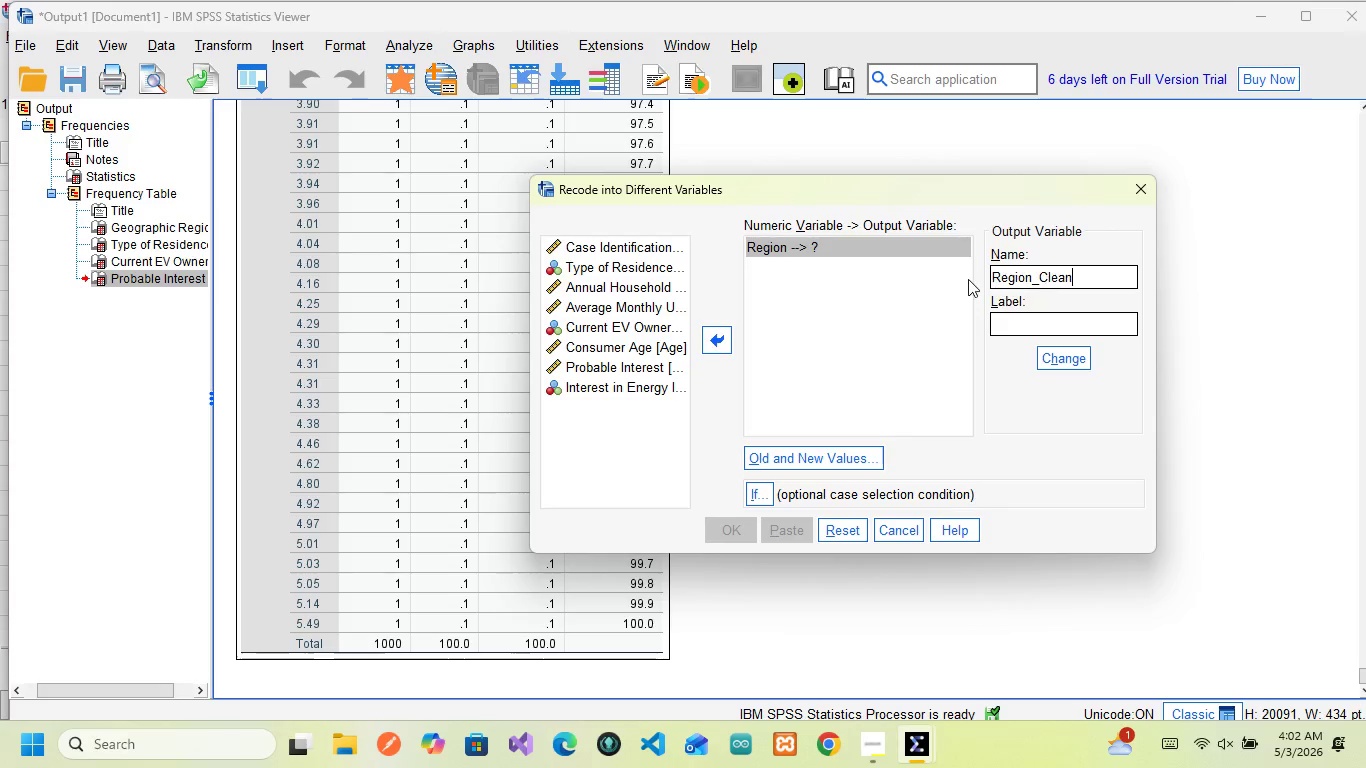 
left_click([820, 457])
 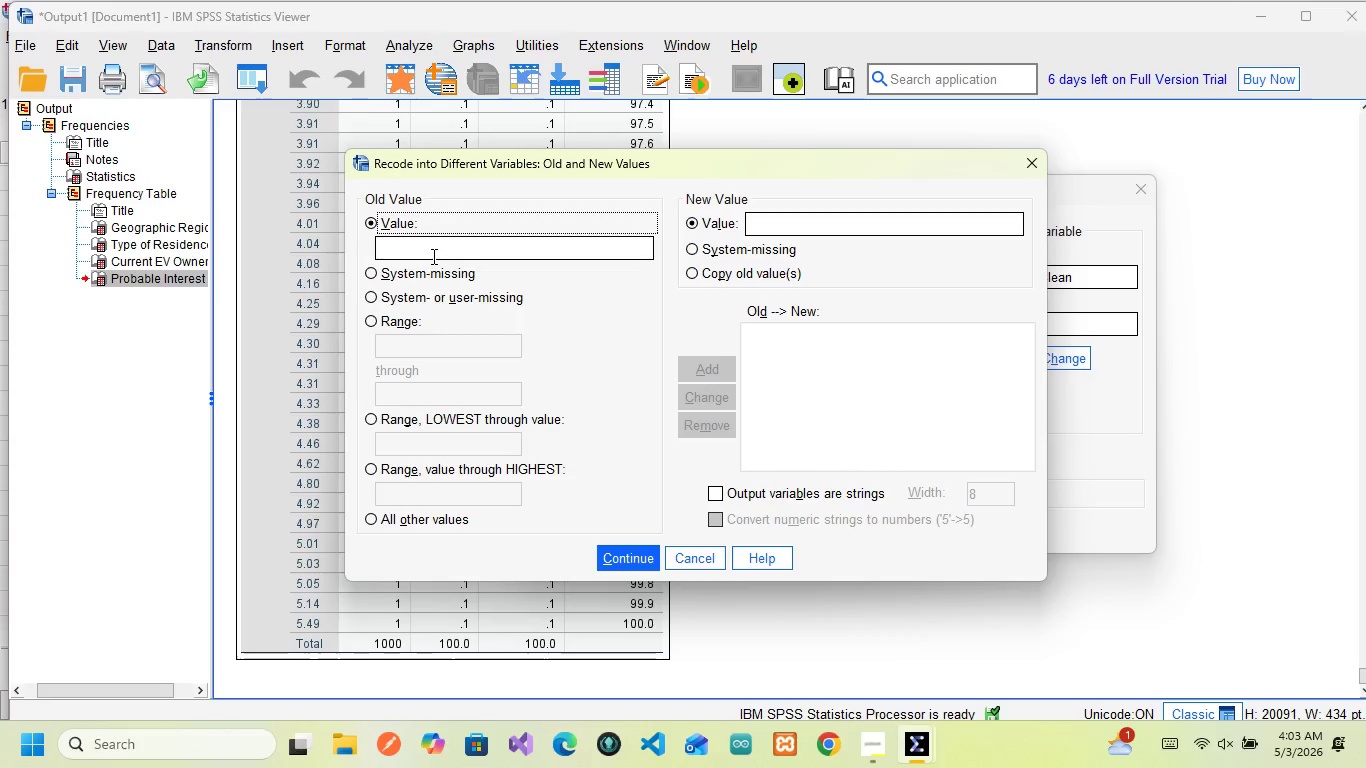 
wait(17.02)
 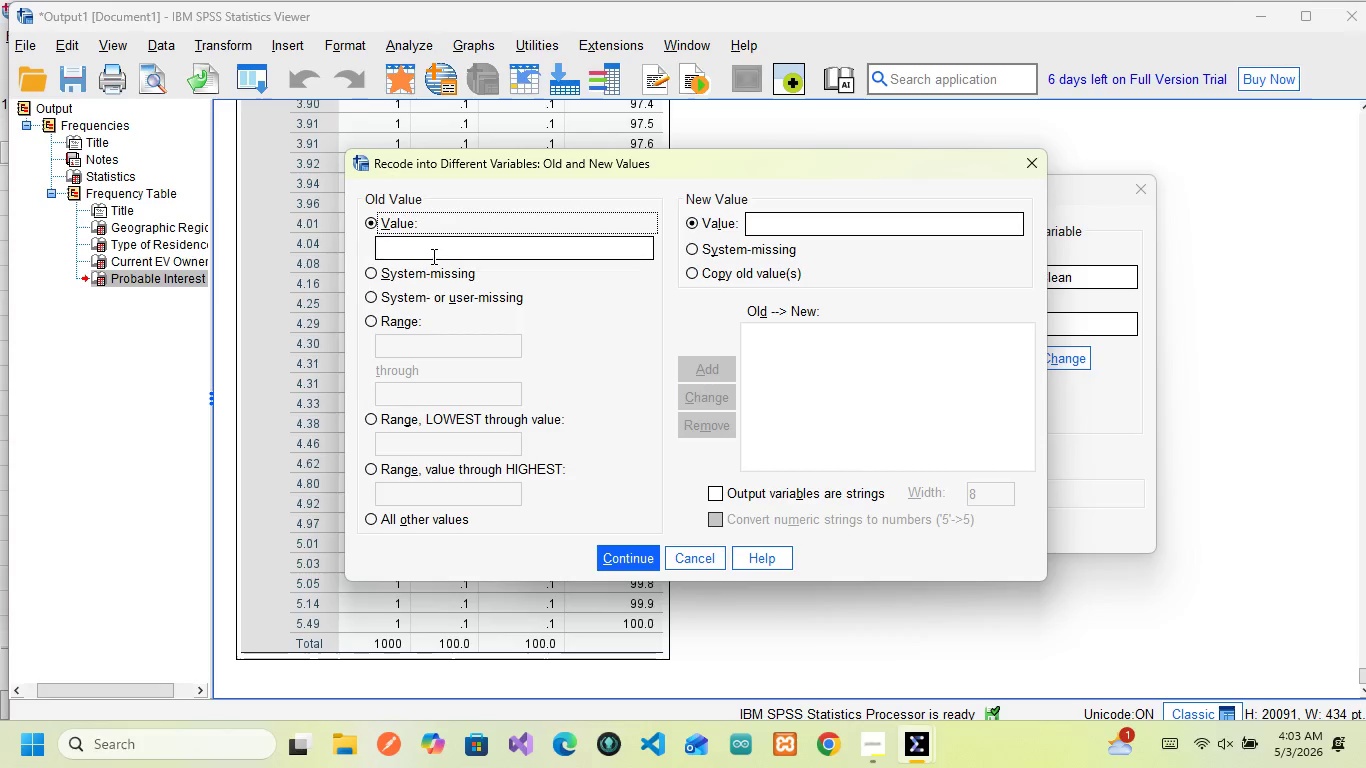 
left_click([432, 256])
 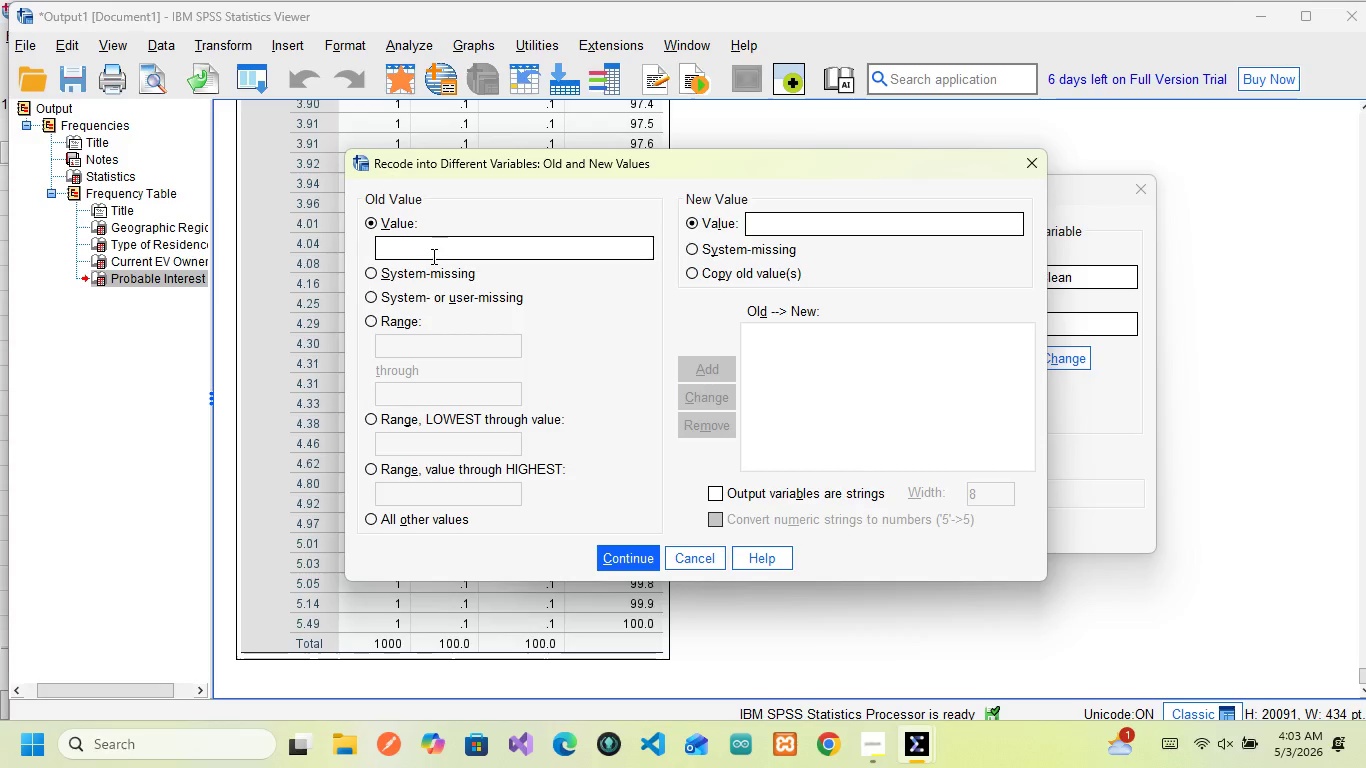 
wait(6.36)
 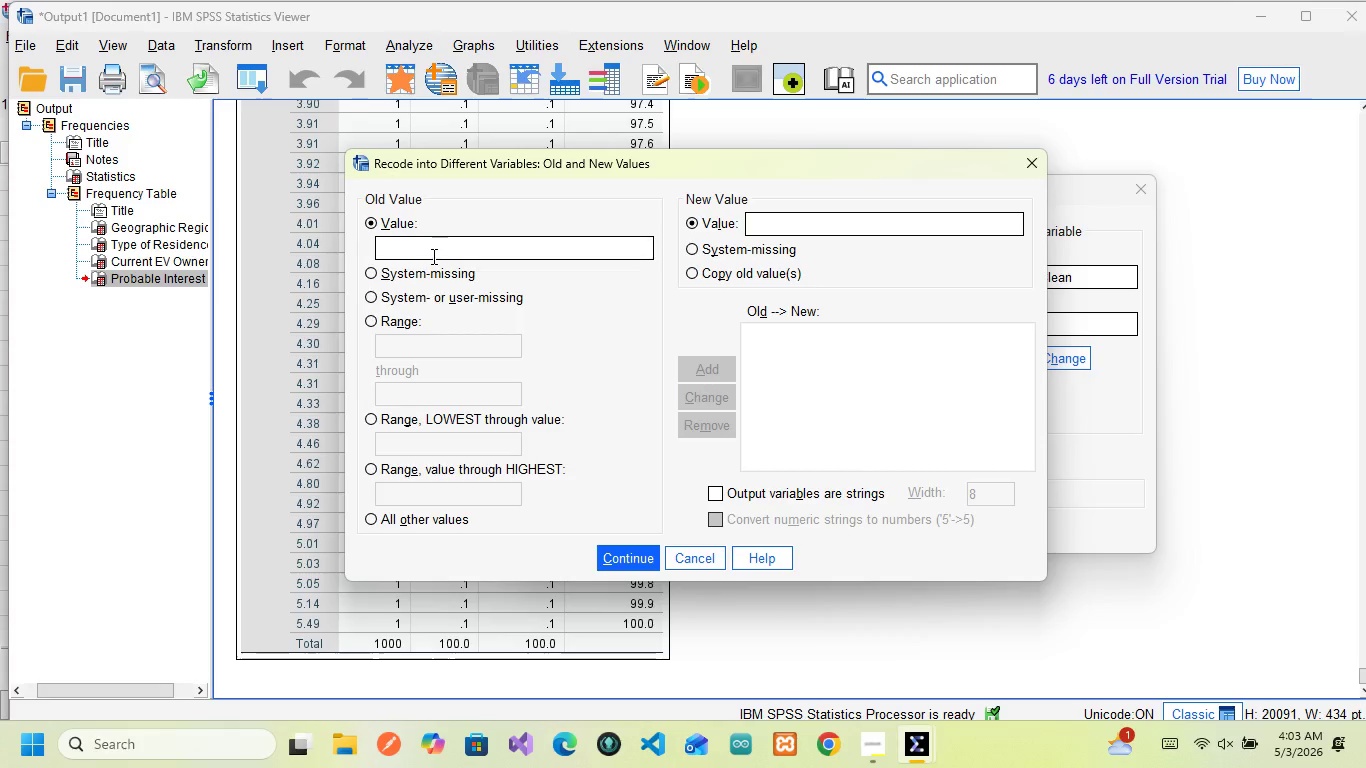 
key(7)
 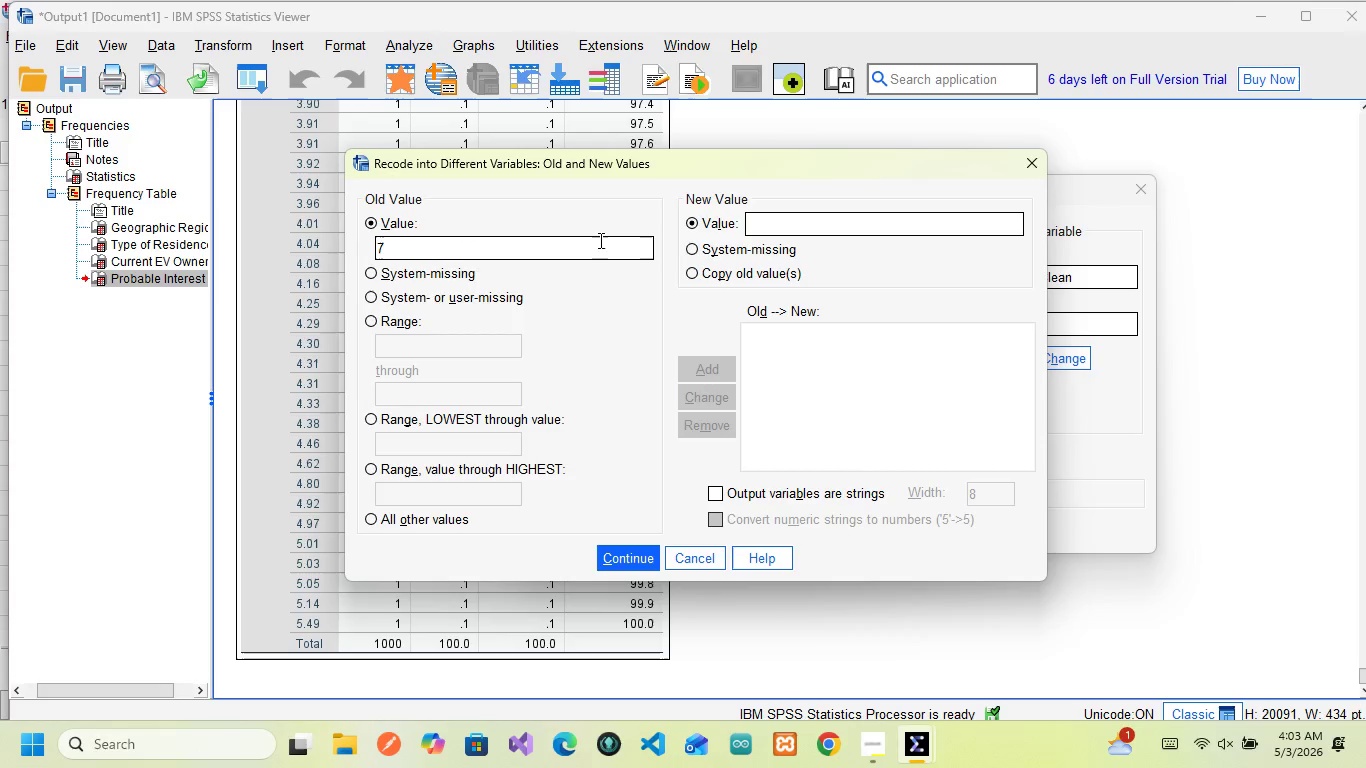 
left_click([773, 232])
 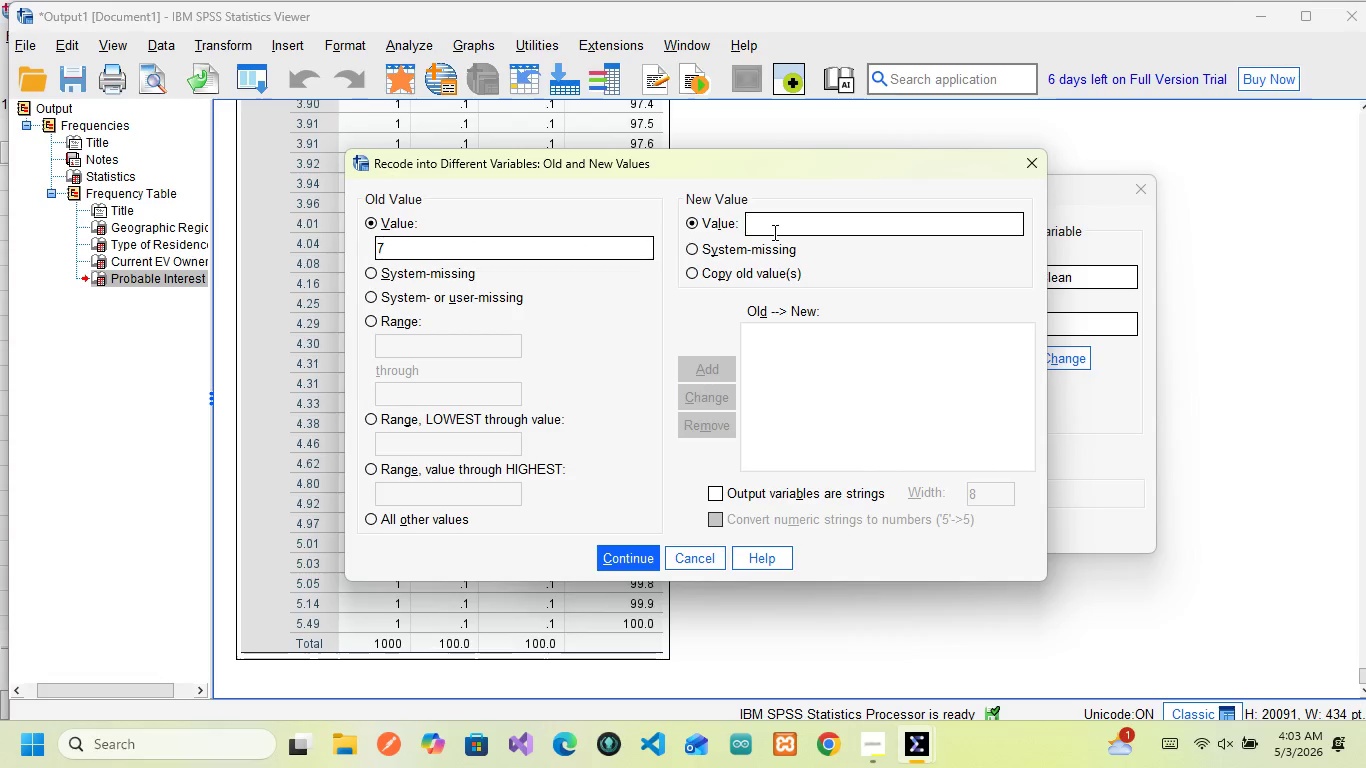 
key(4)
 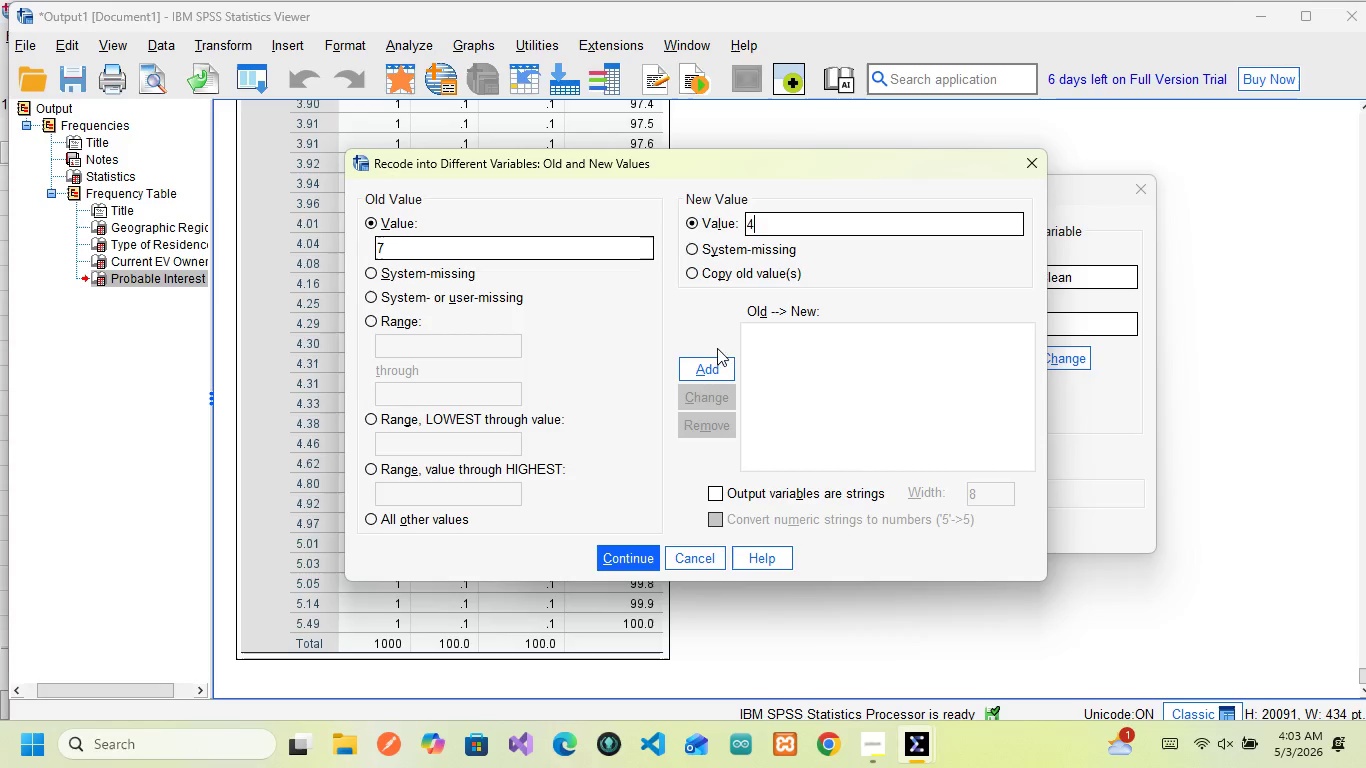 
wait(14.14)
 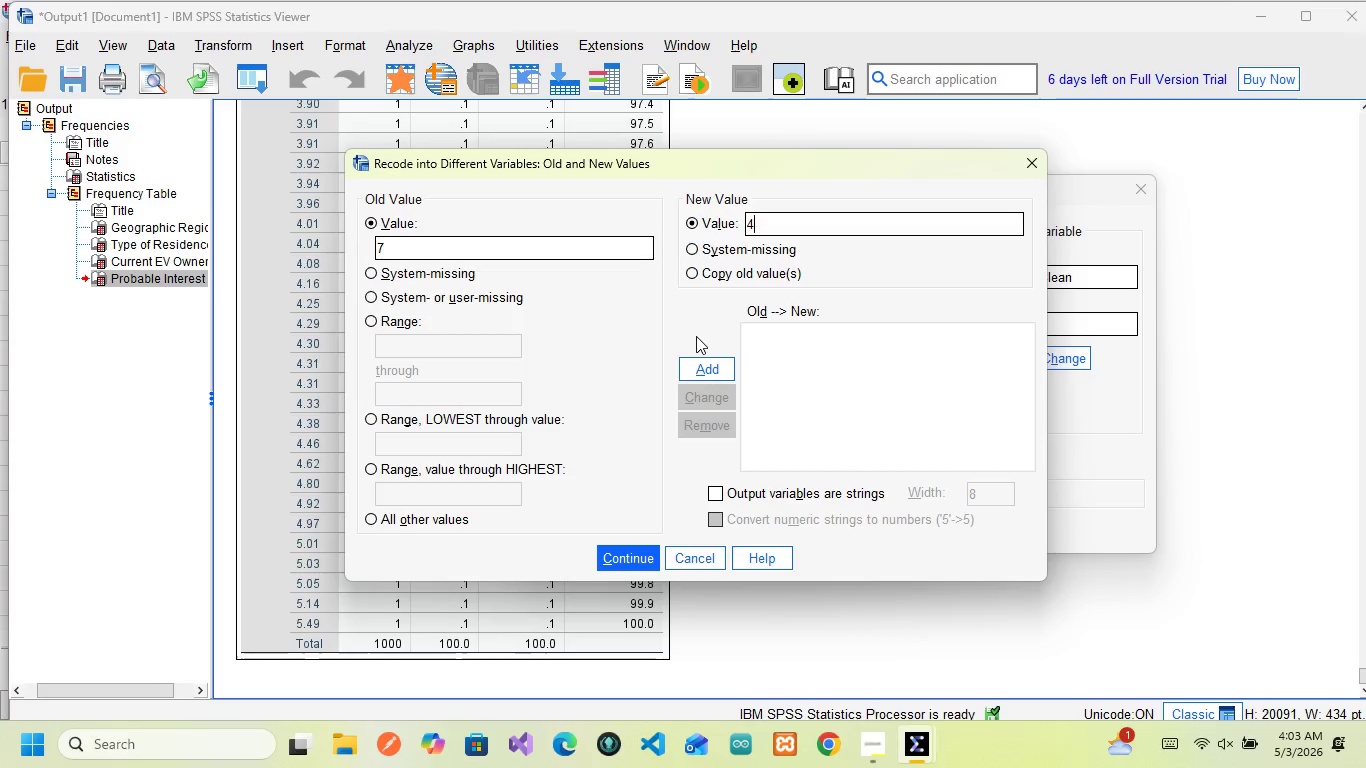 
key(Shift+9)
 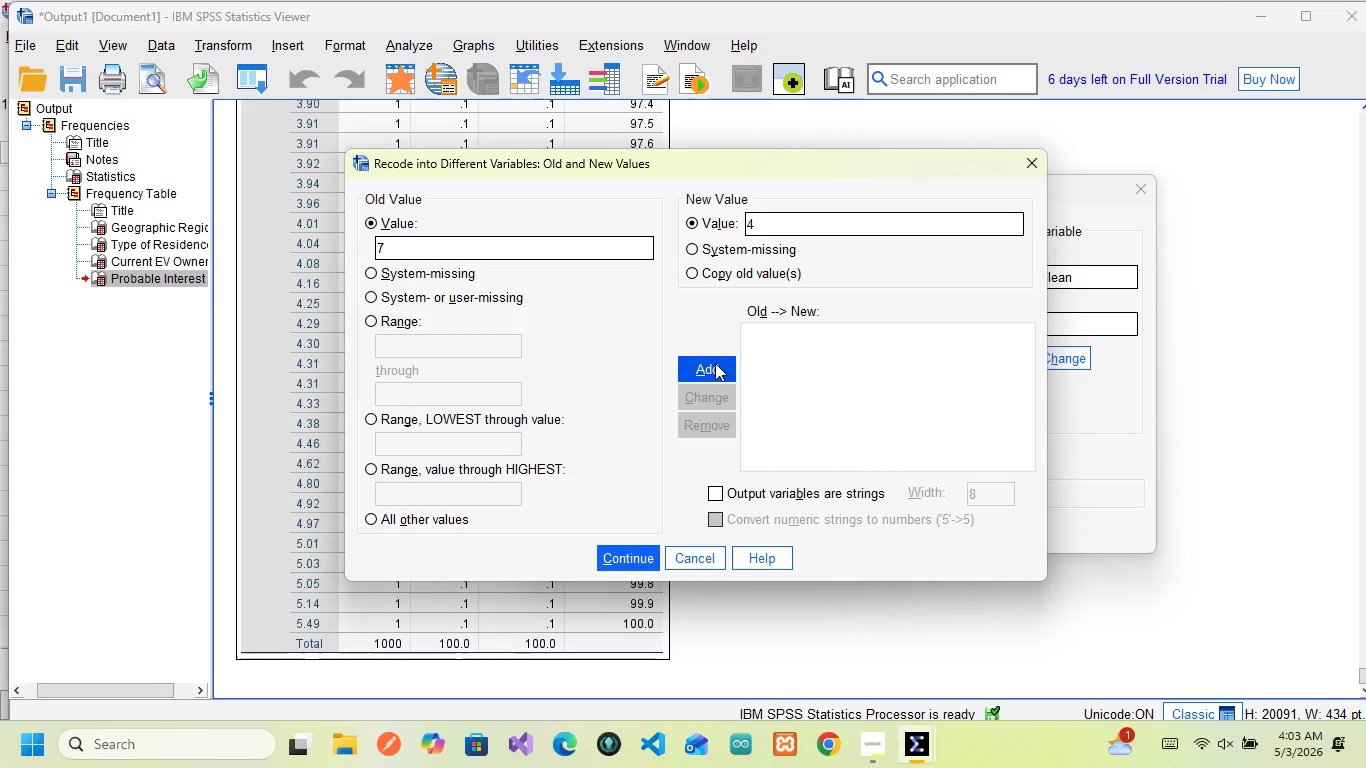 
left_click([715, 363])
 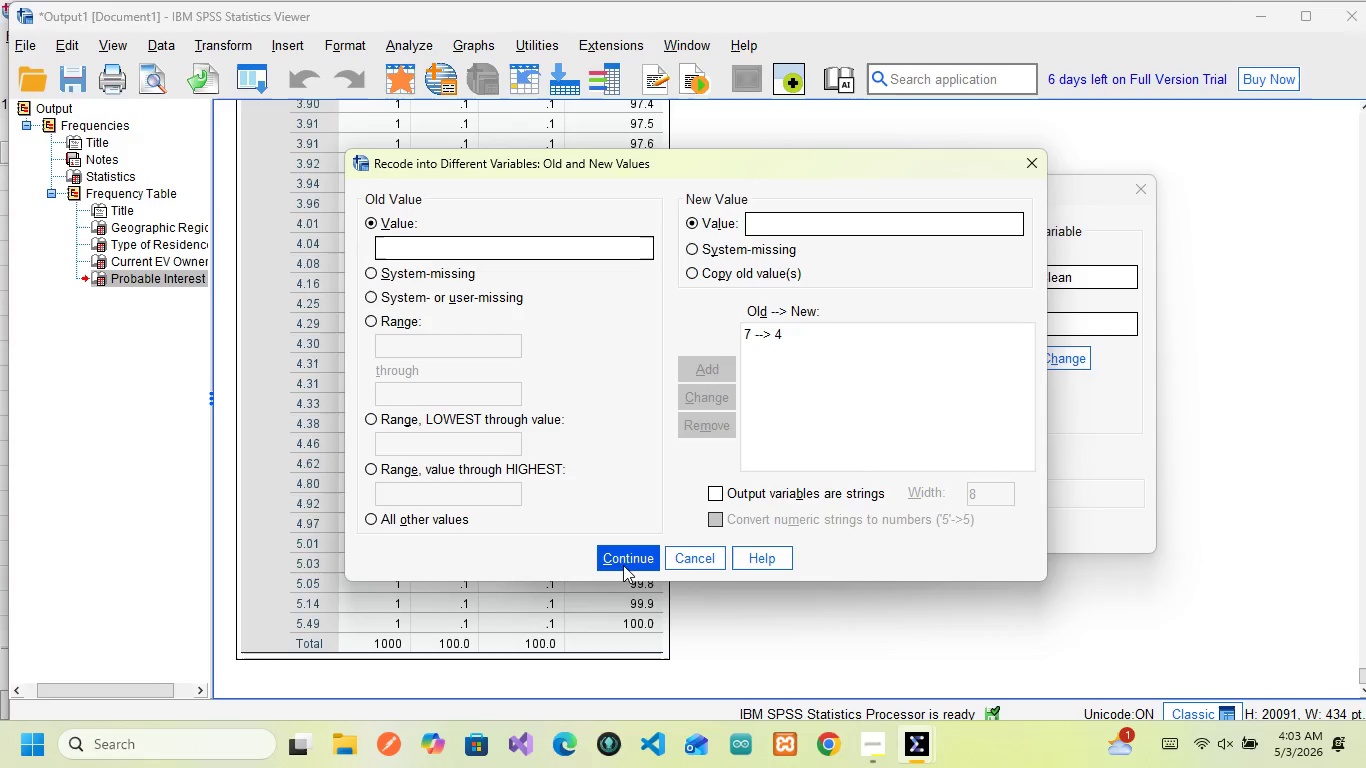 
wait(5.33)
 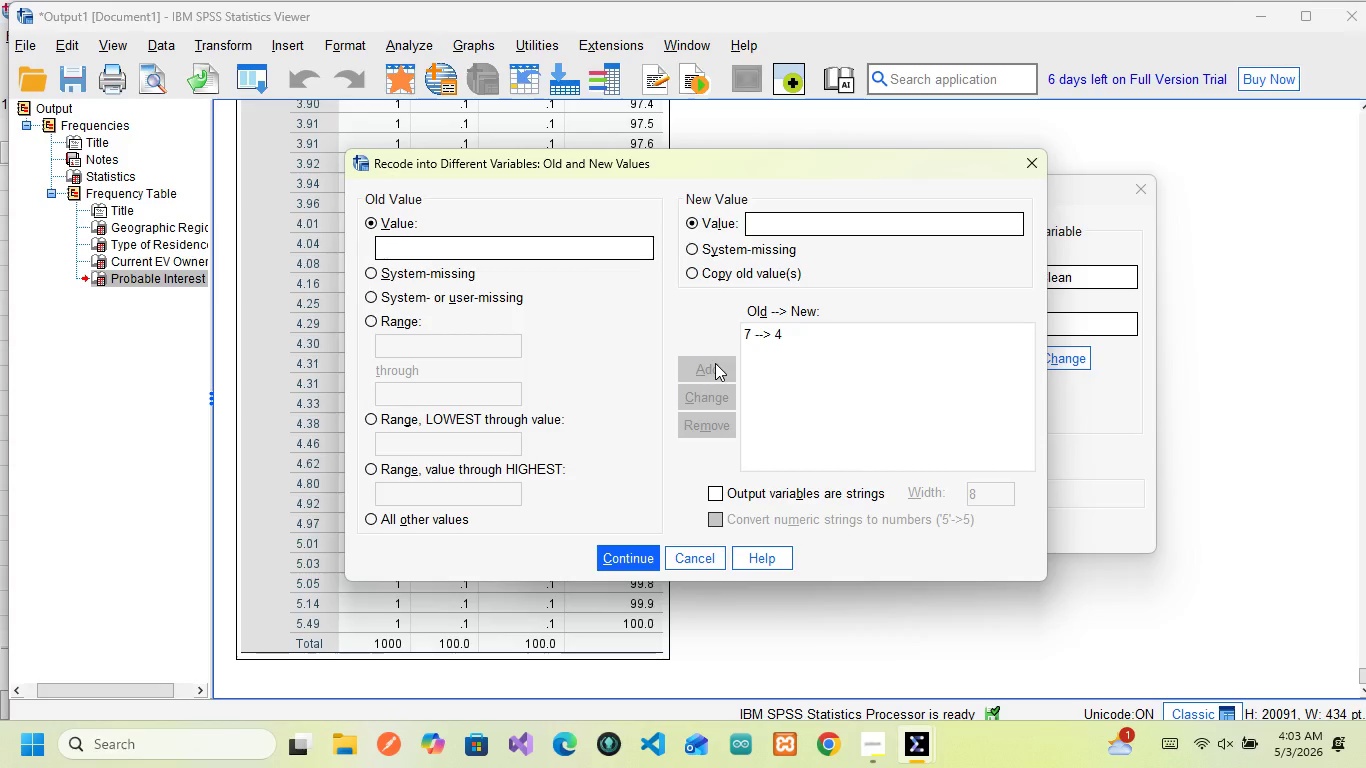 
left_click([623, 565])
 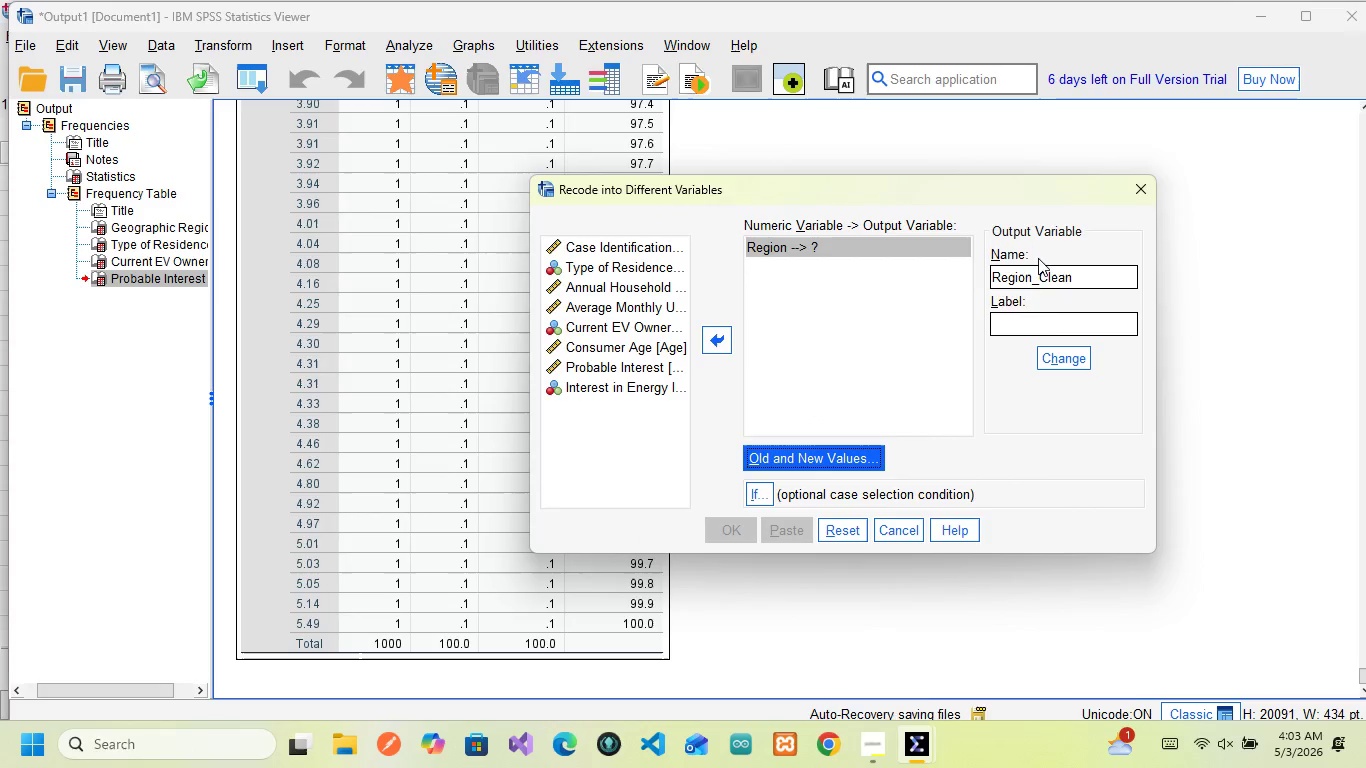 
left_click([1048, 360])
 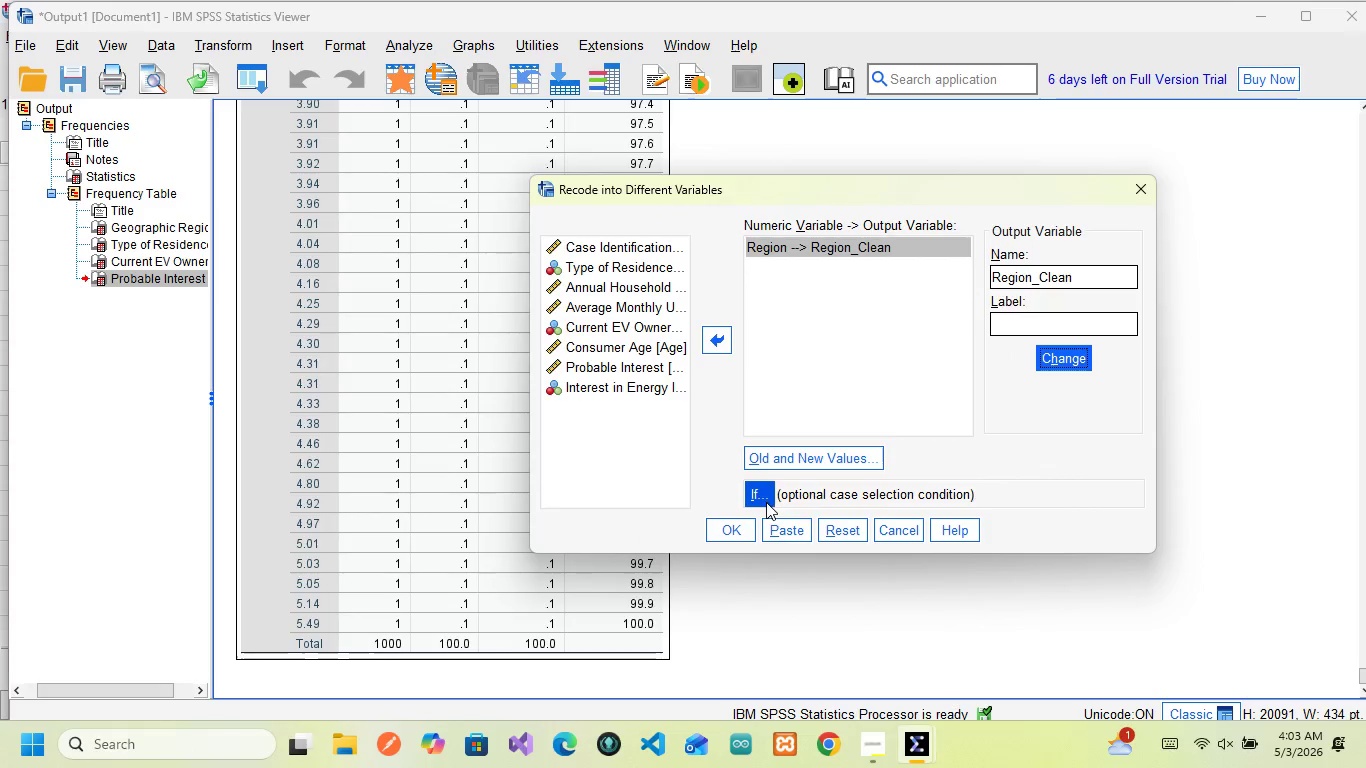 
wait(7.08)
 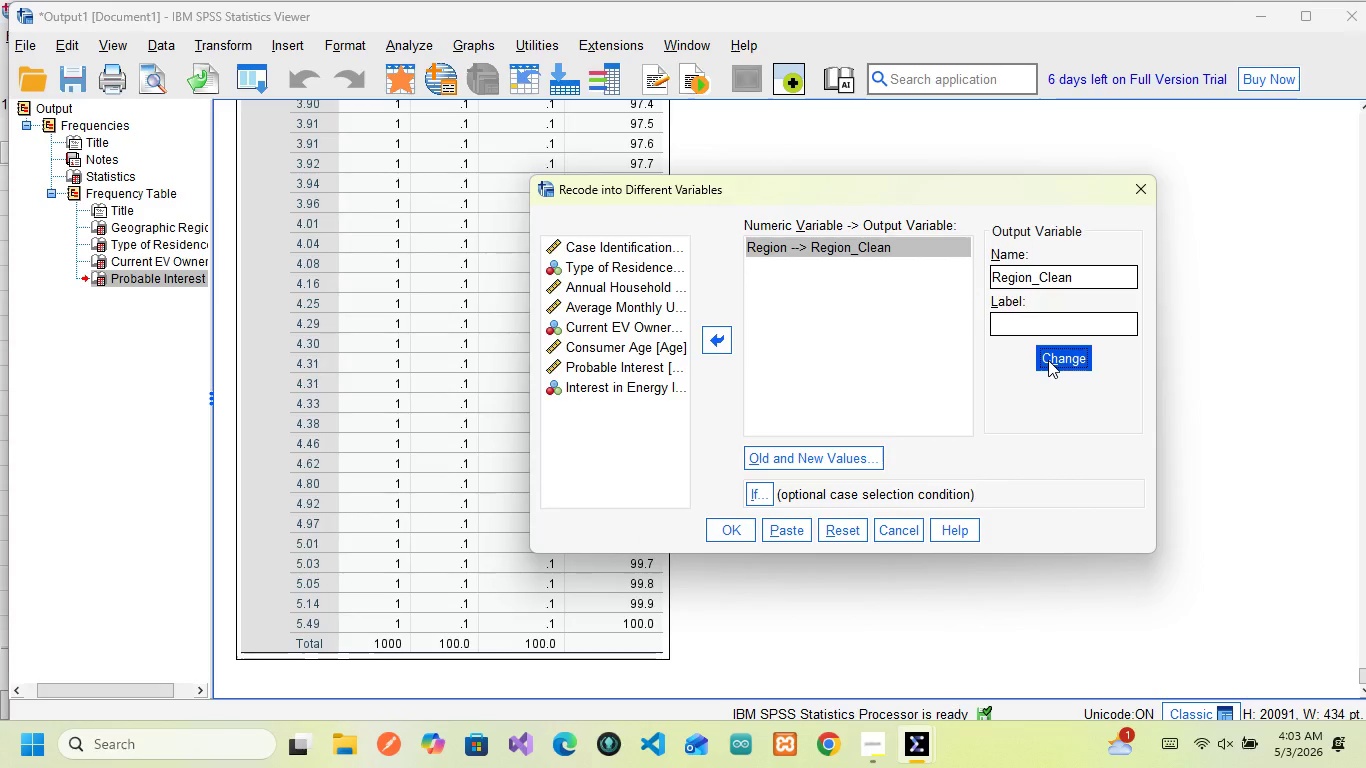 
left_click([783, 524])
 